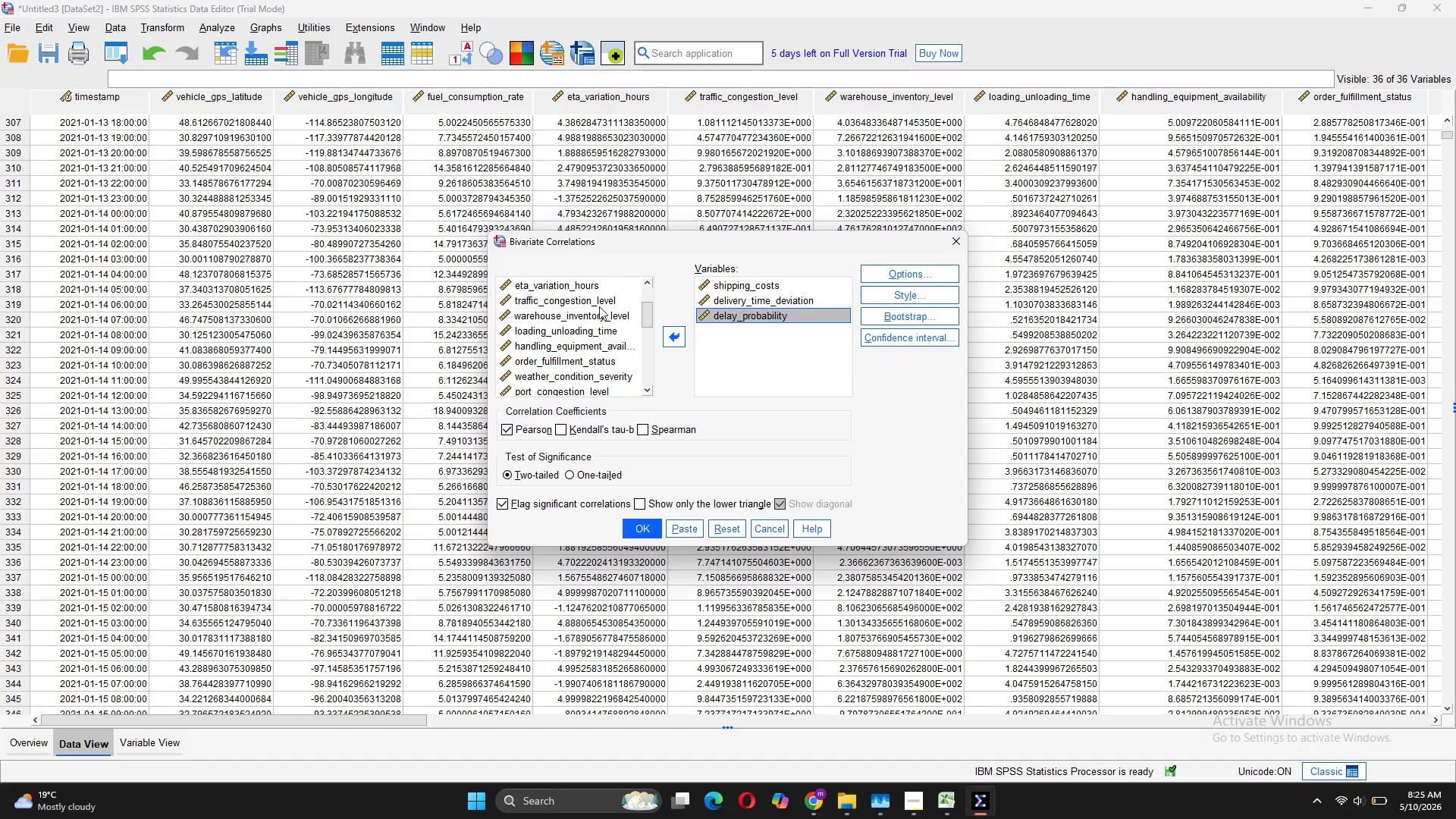 
left_click([599, 300])
 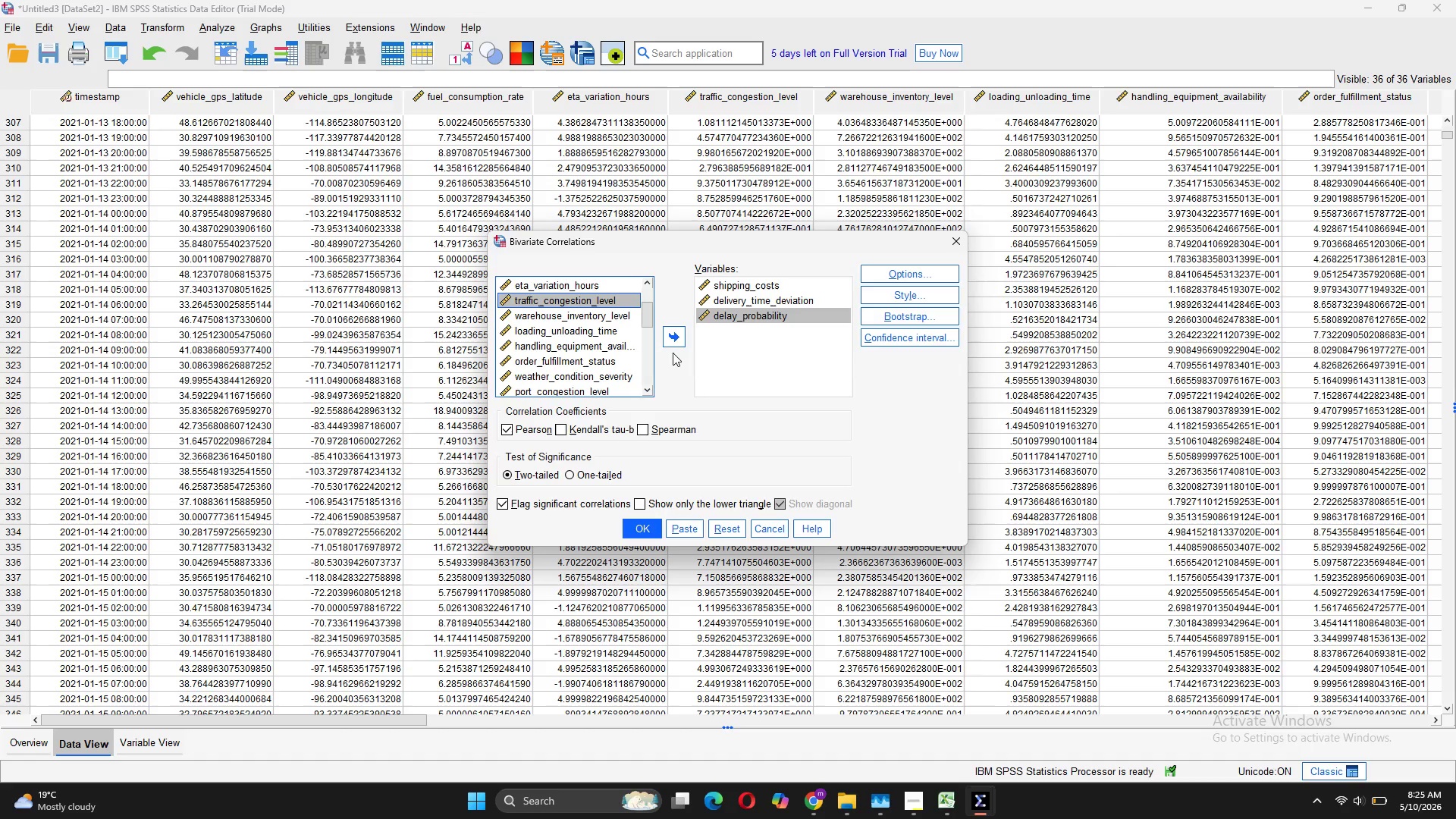 
left_click([679, 340])
 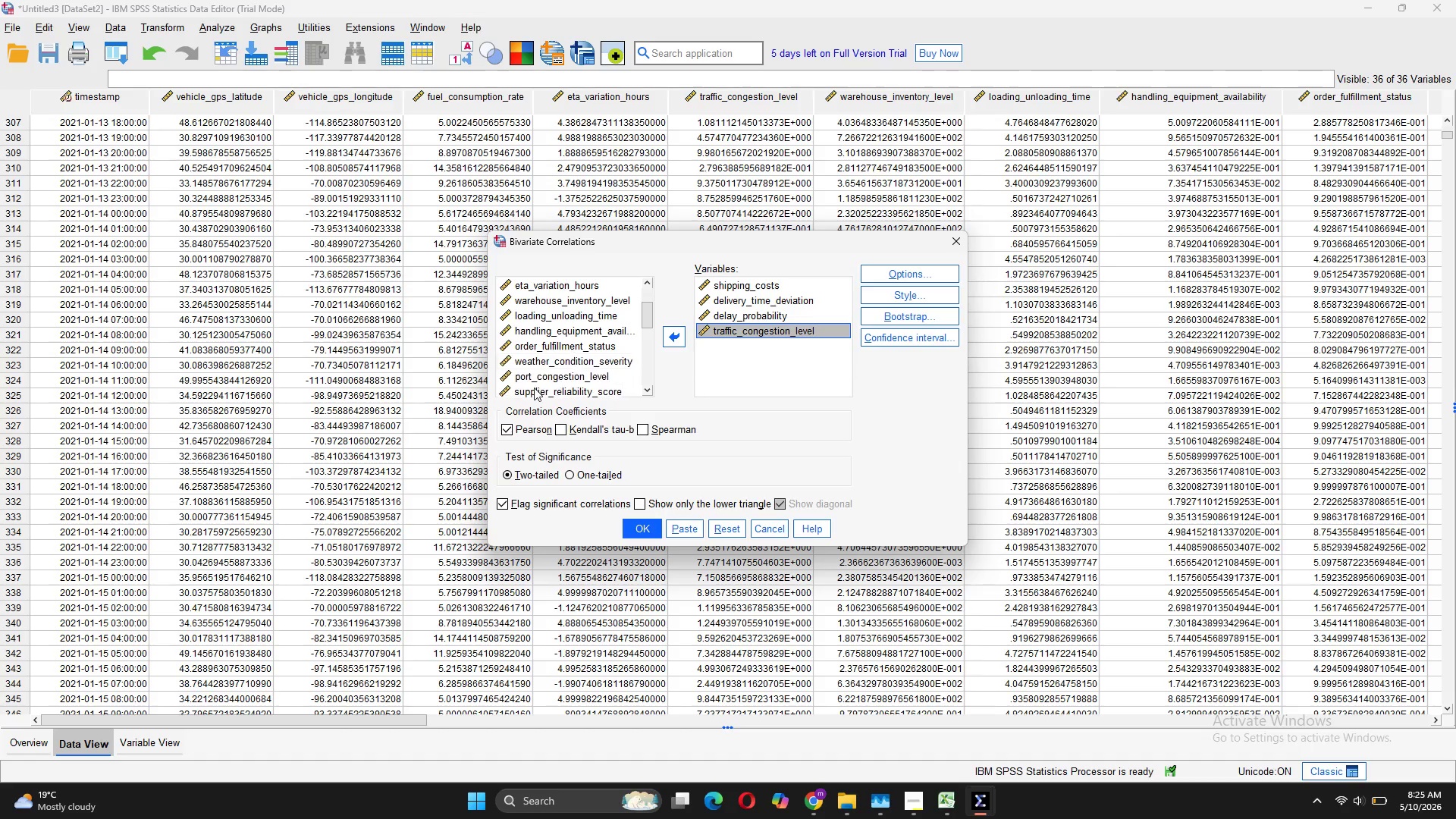 
left_click([578, 361])
 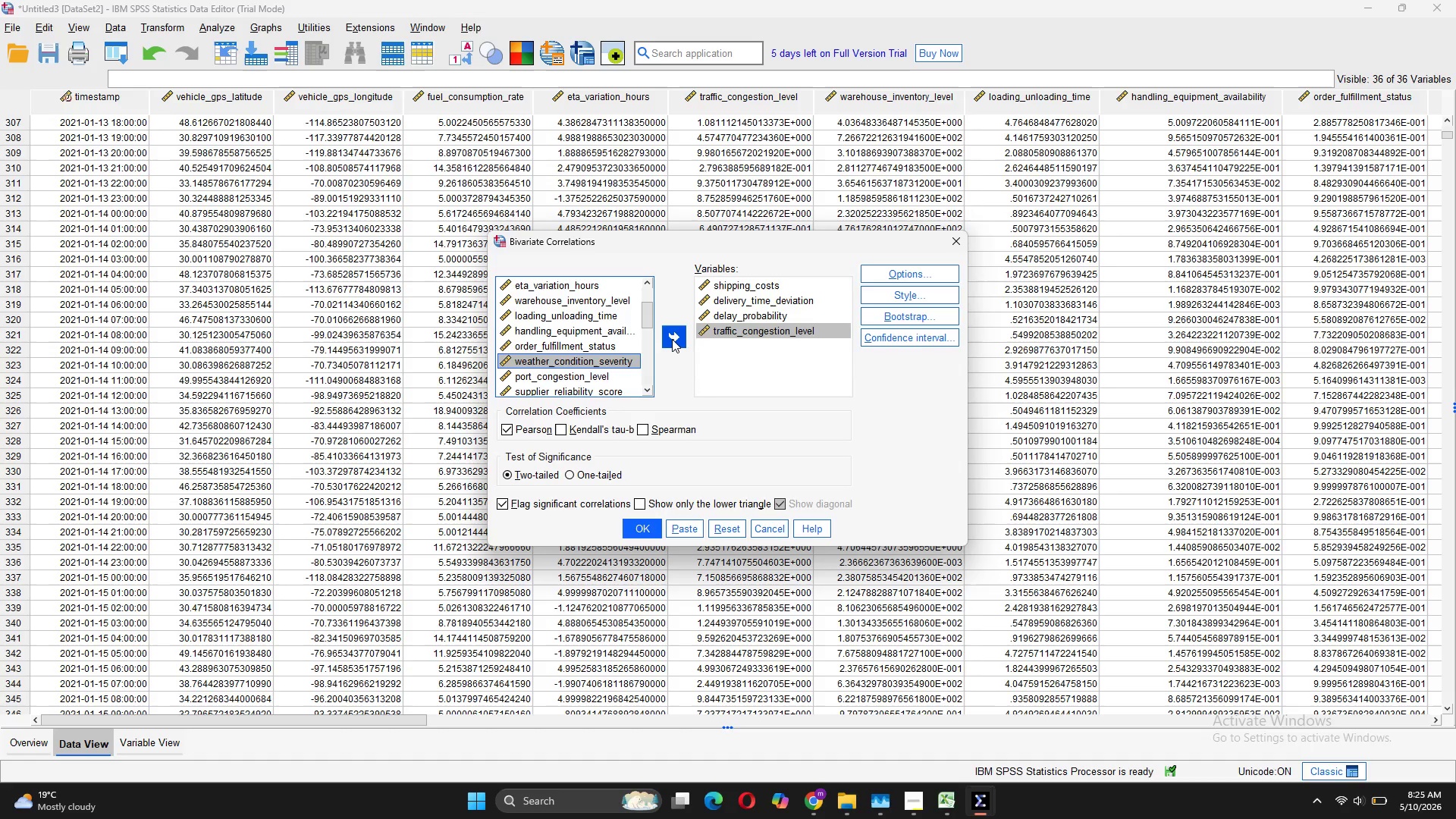 
left_click([672, 339])
 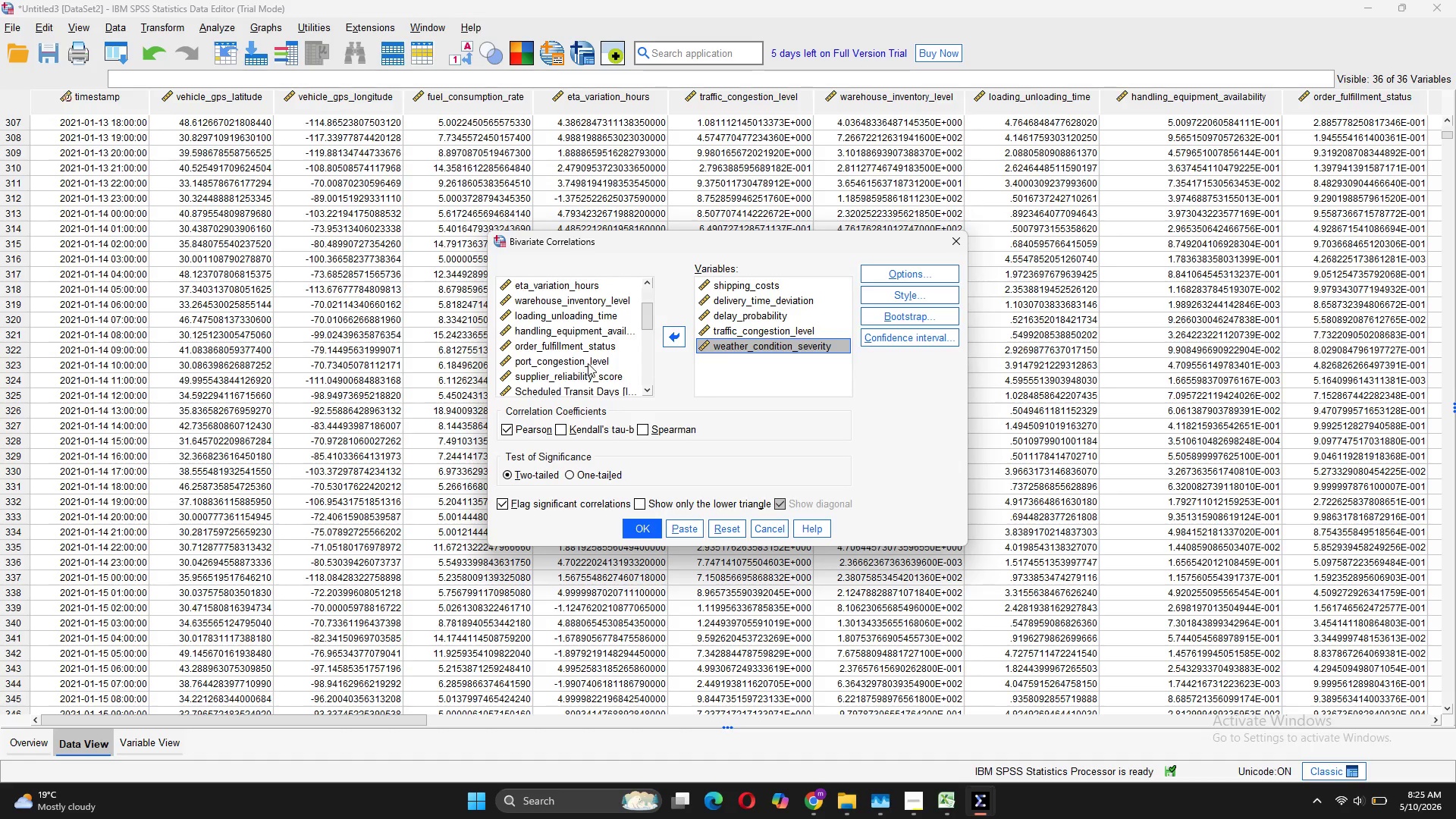 
left_click([588, 363])
 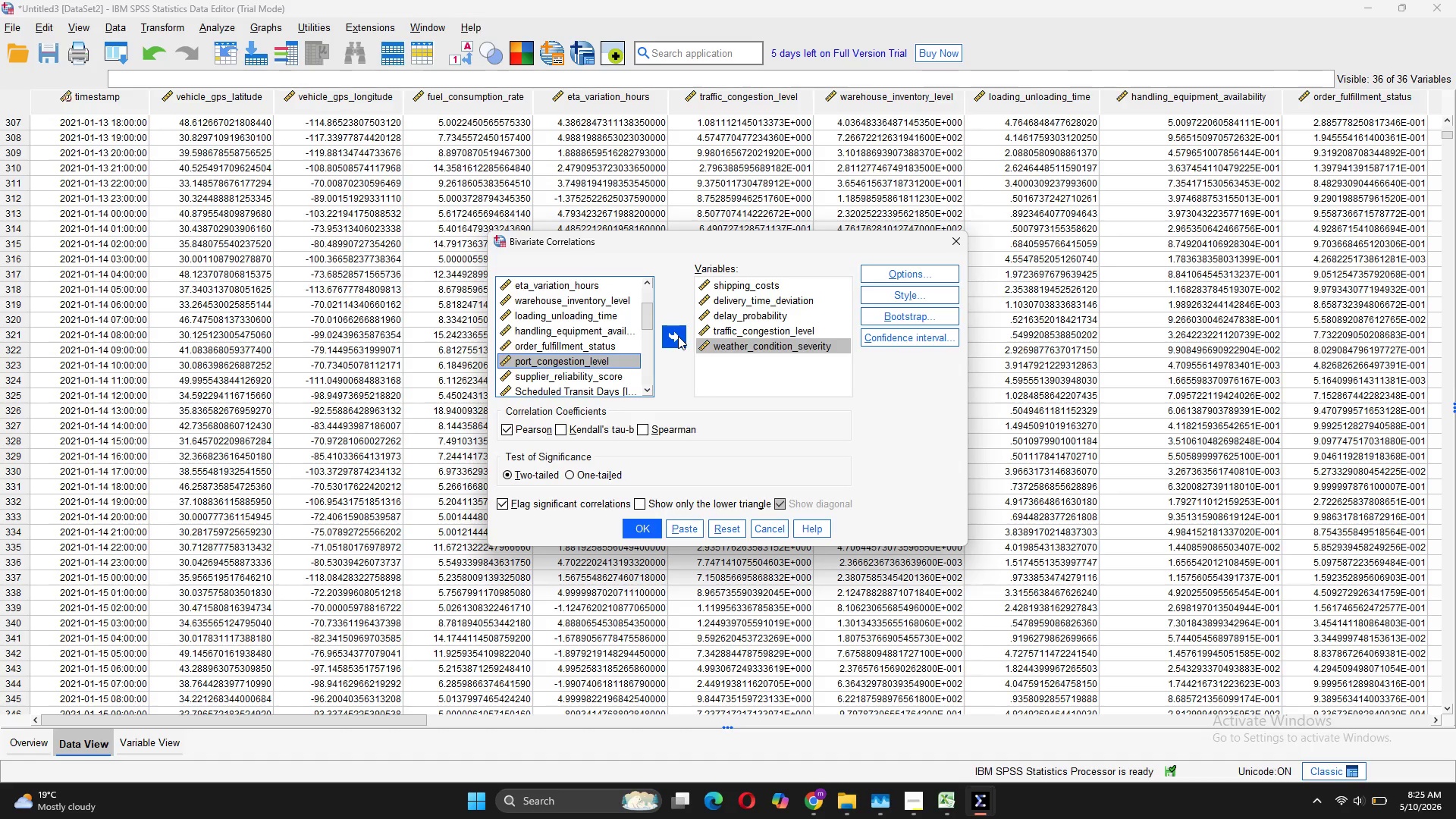 
left_click([679, 339])
 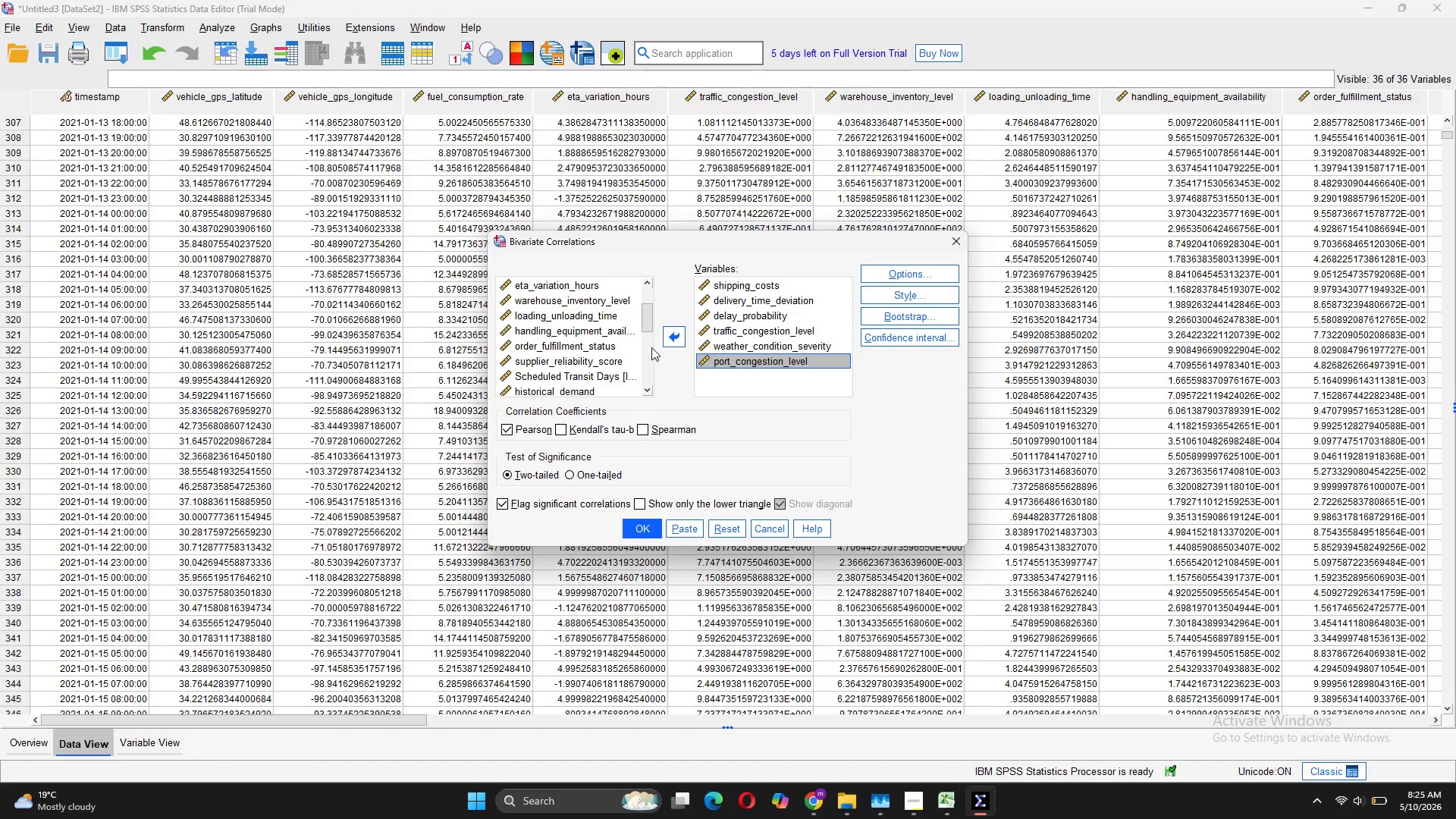 
wait(8.86)
 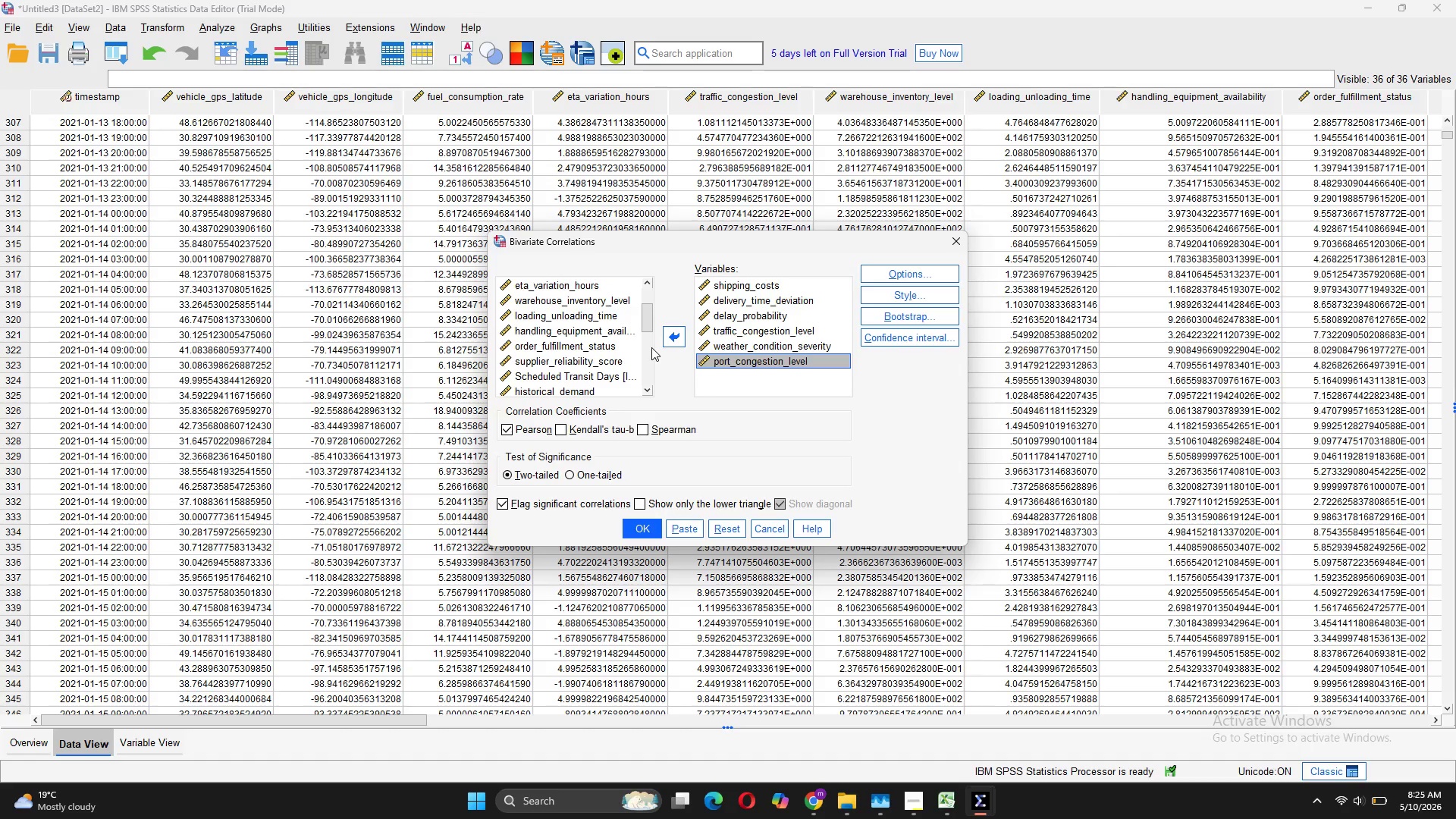 
double_click([932, 271])
 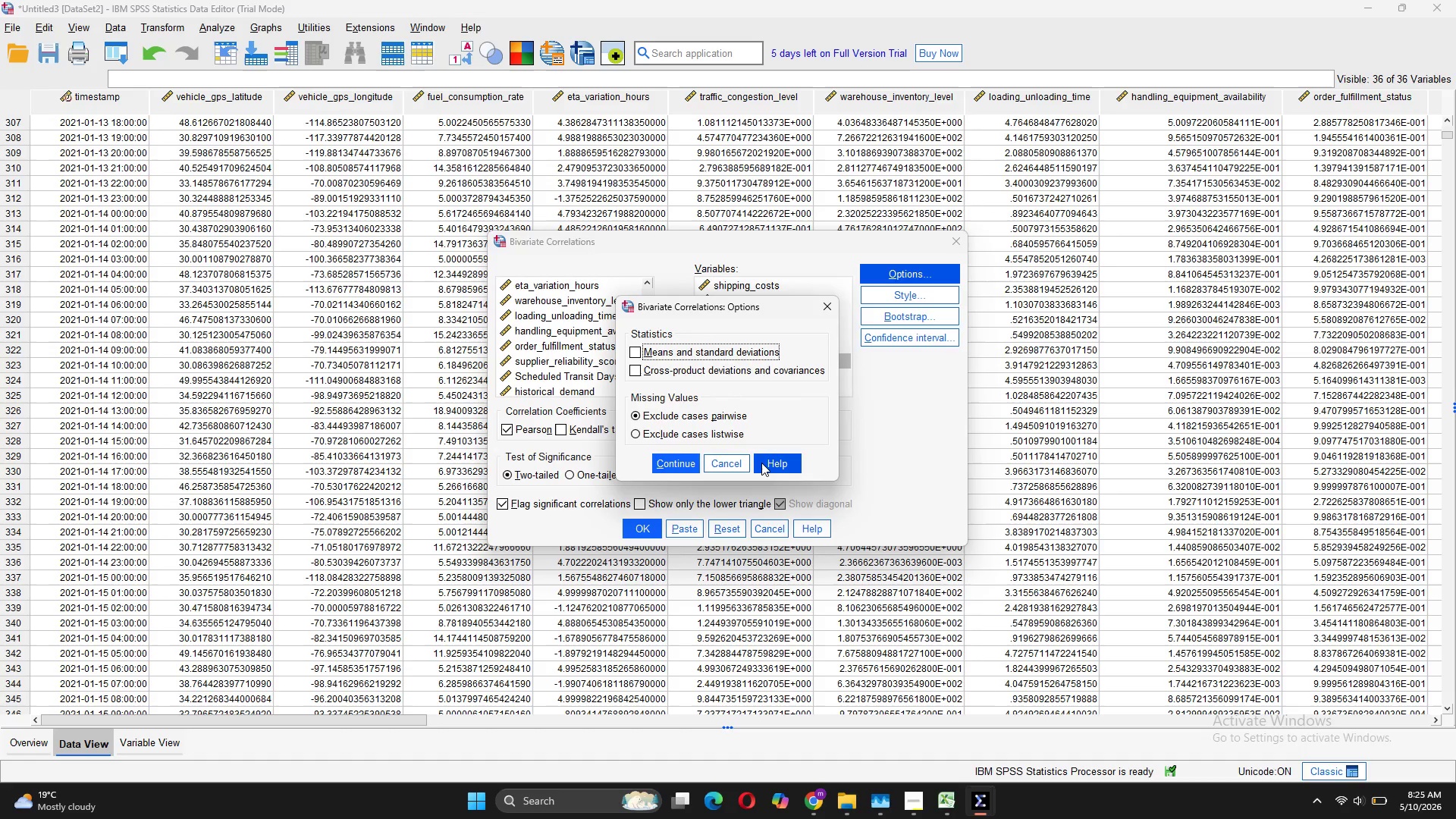 
wait(6.8)
 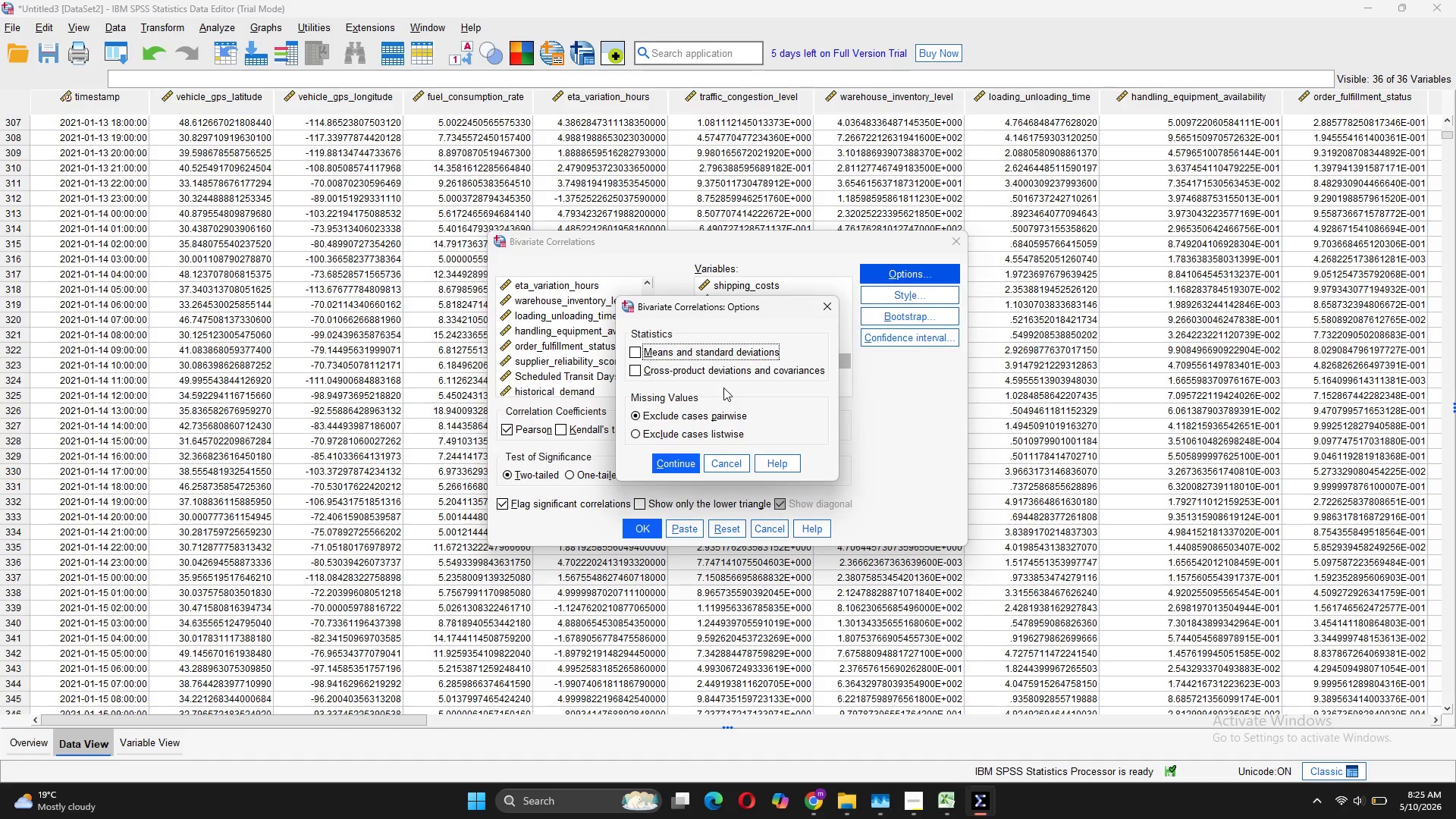 
double_click([877, 300])
 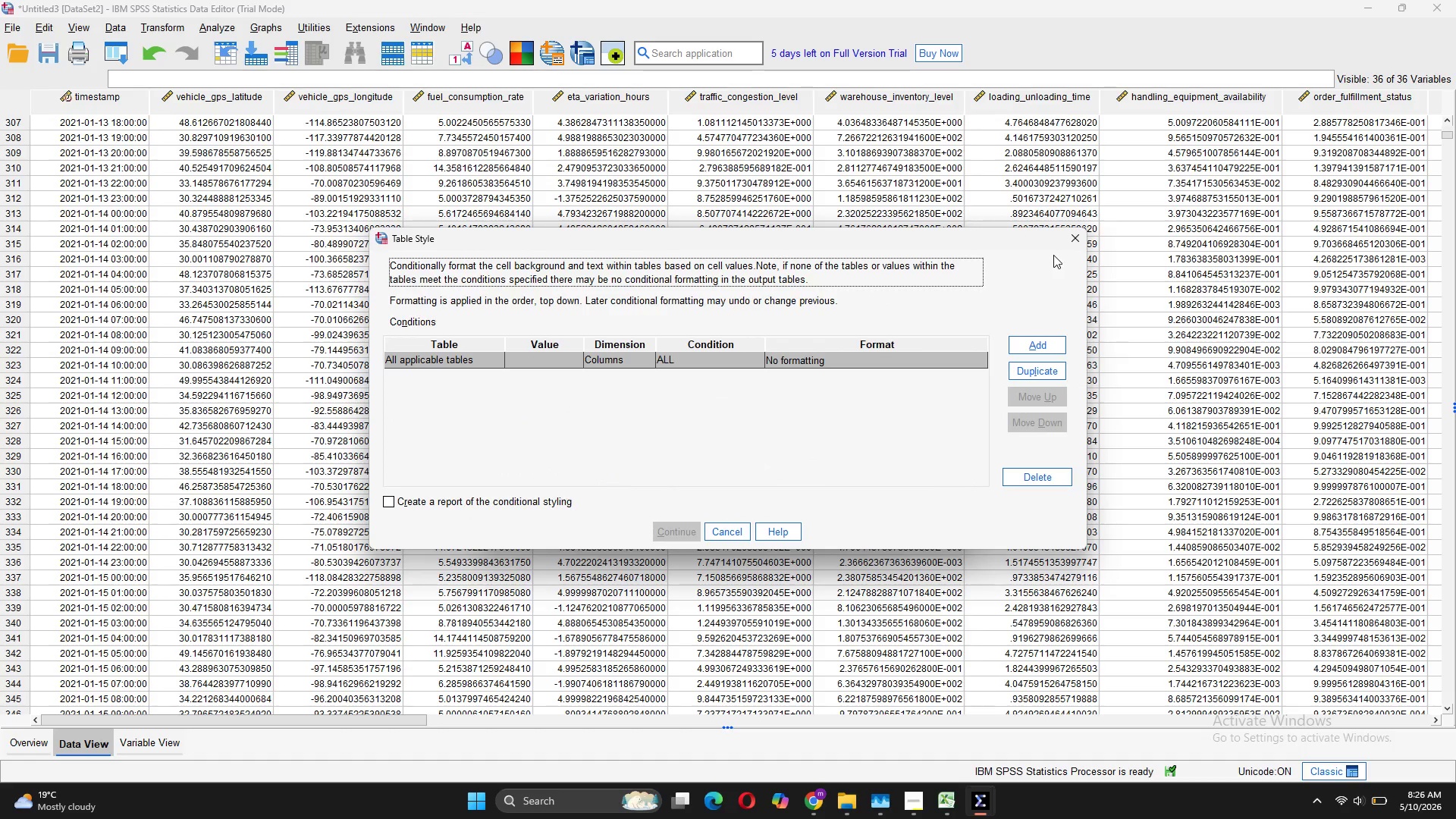 
wait(9.97)
 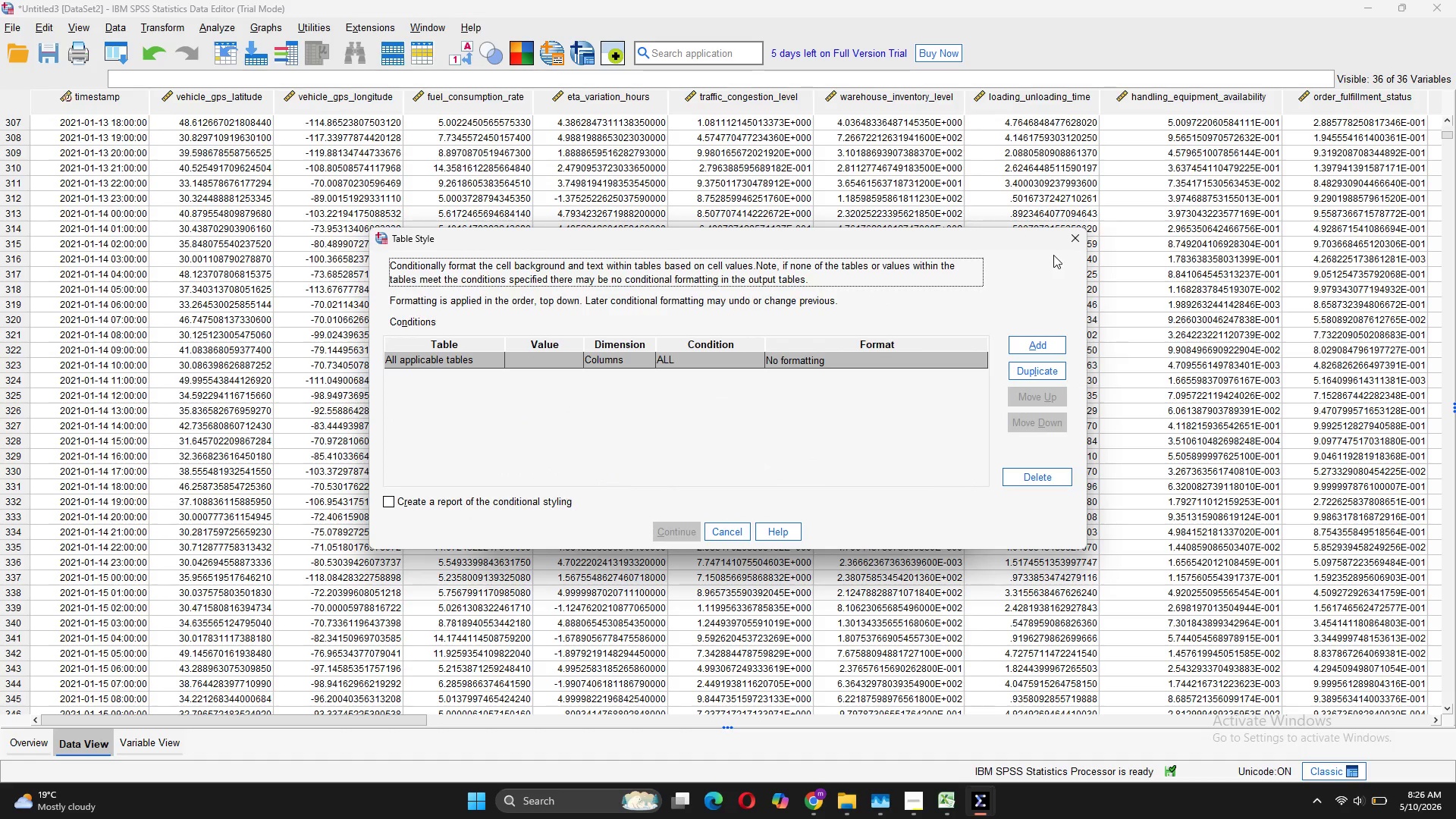 
left_click([1072, 232])
 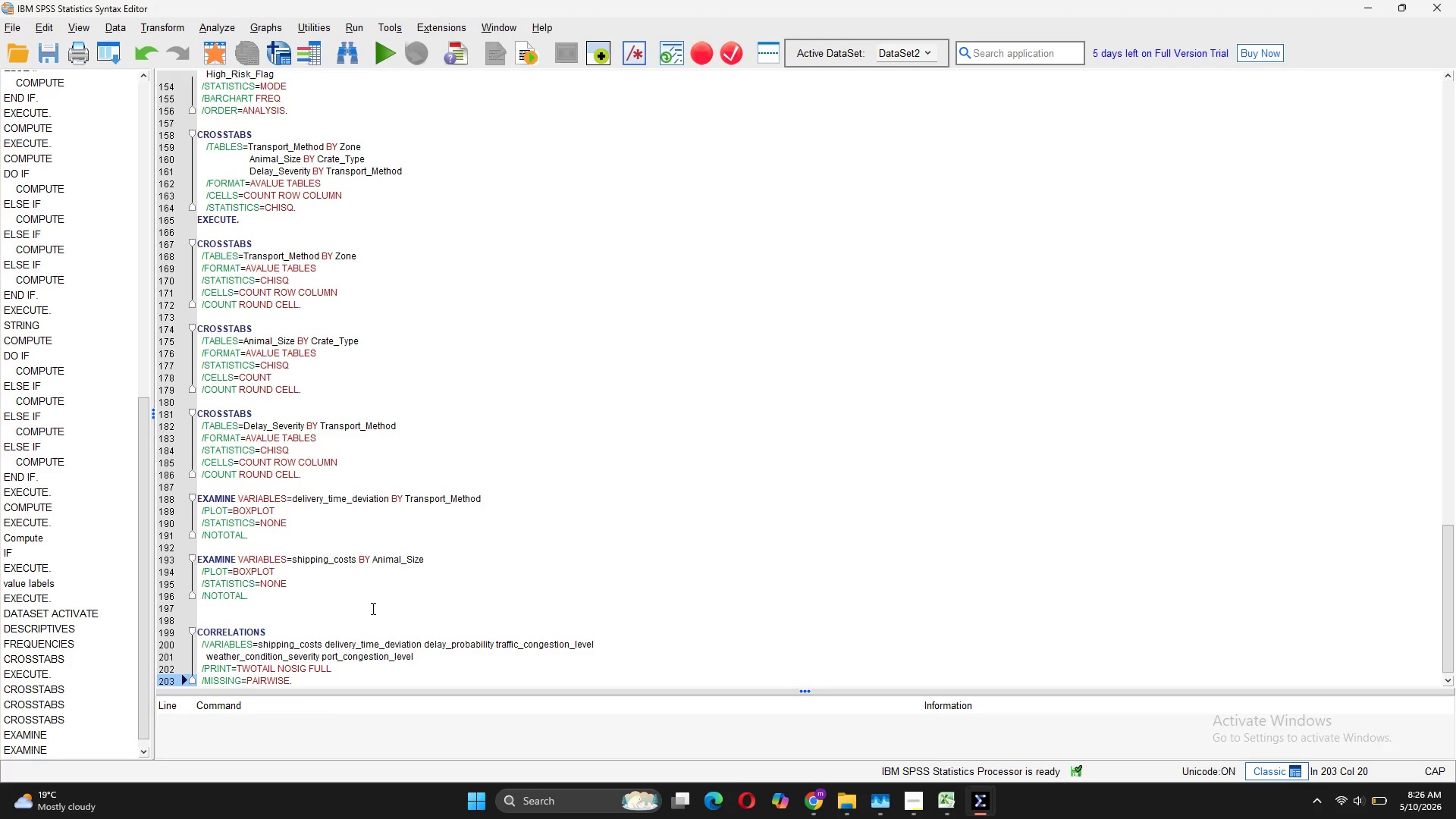 
wait(11.23)
 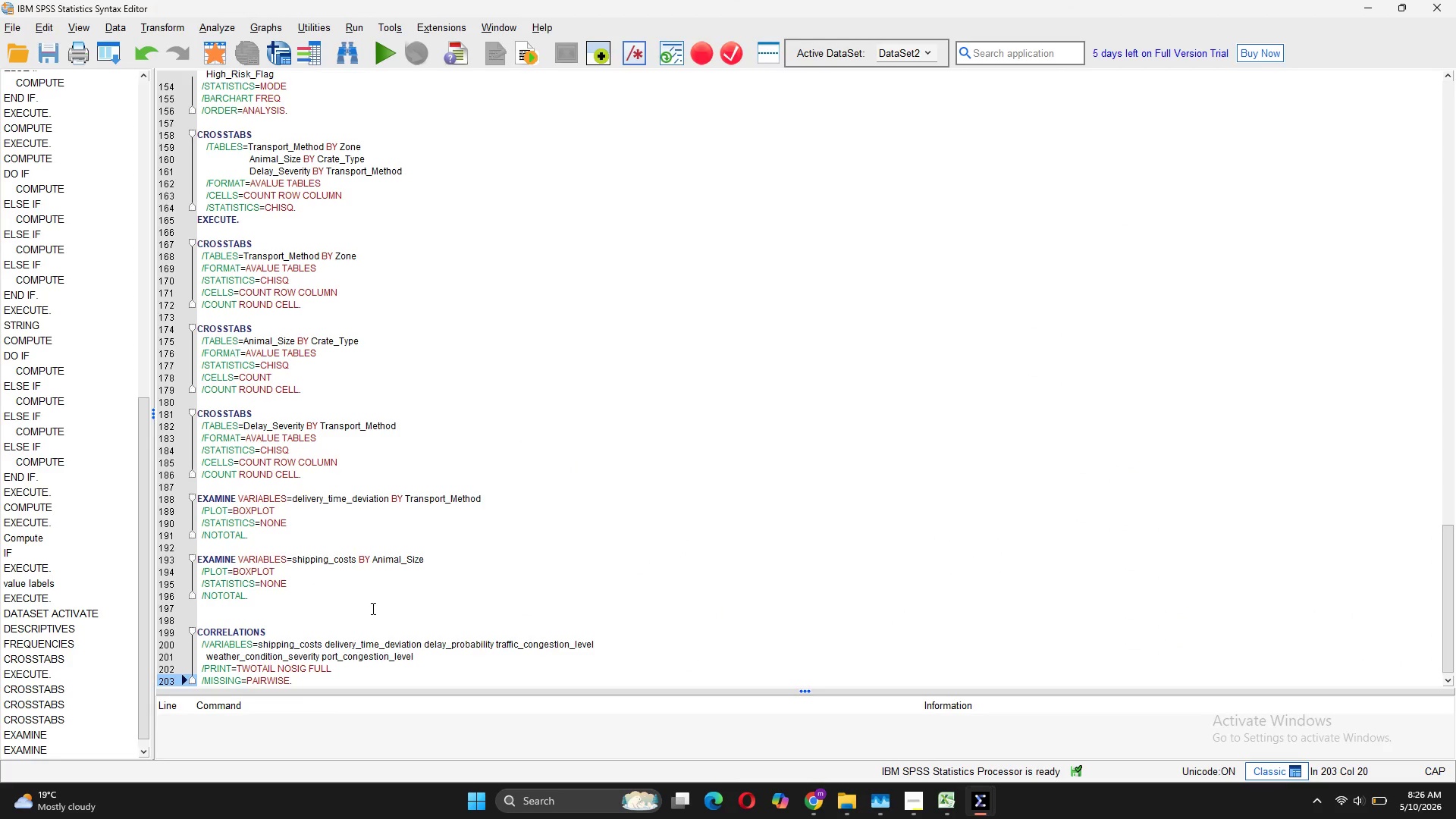 
scroll: coordinate [371, 620], scroll_direction: down, amount: 3.0
 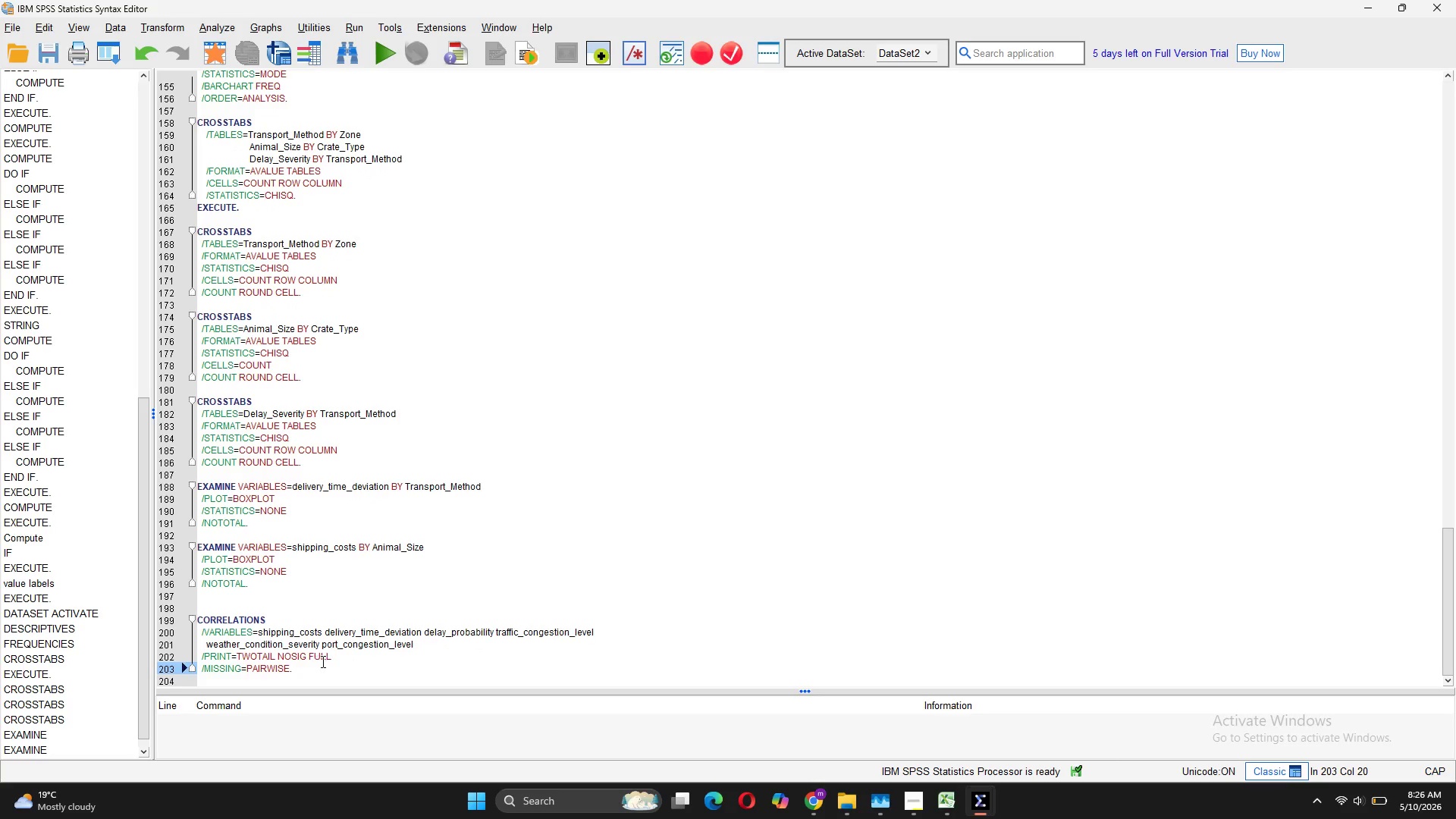 
left_click([335, 655])
 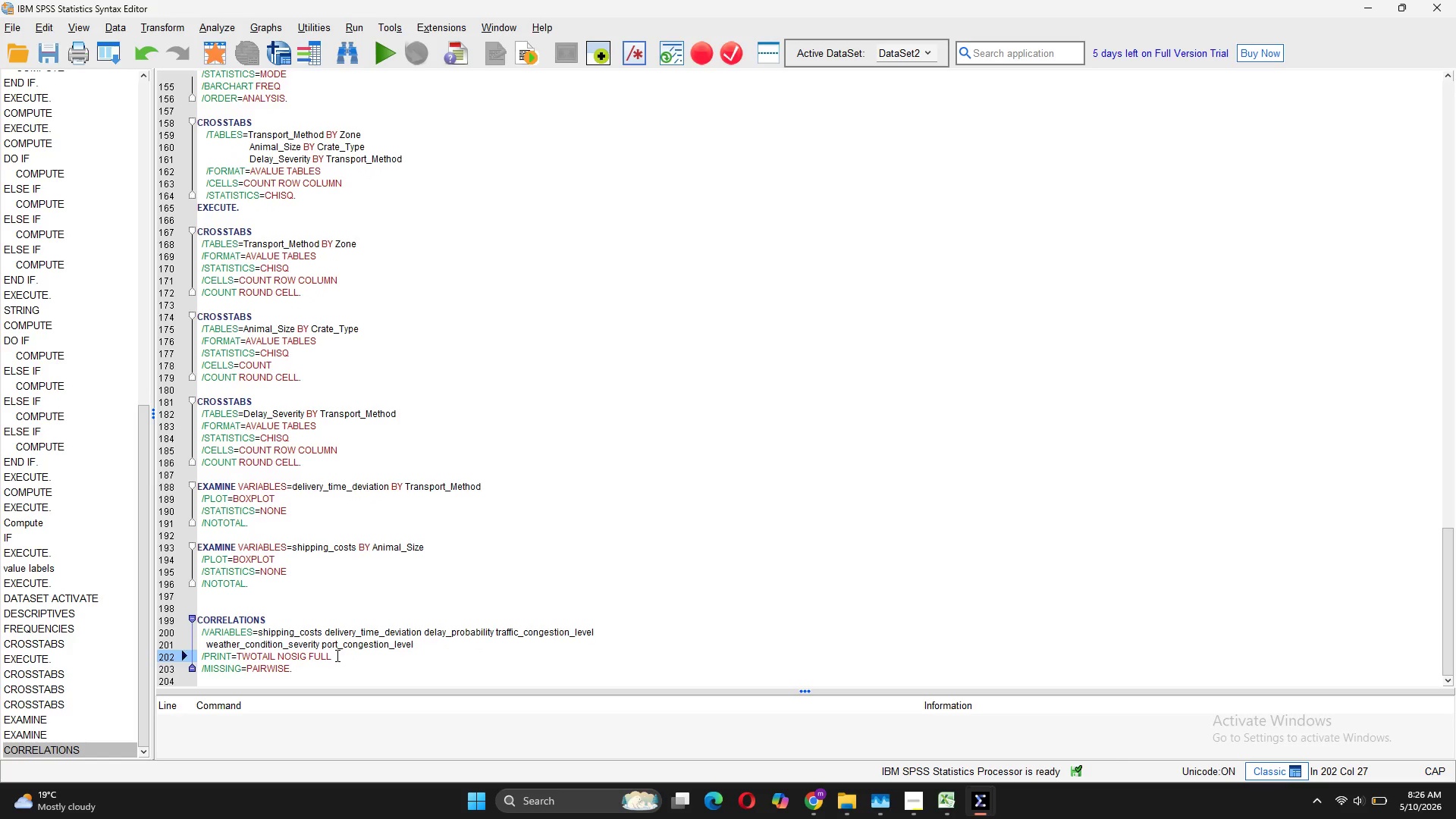 
key(Enter)
 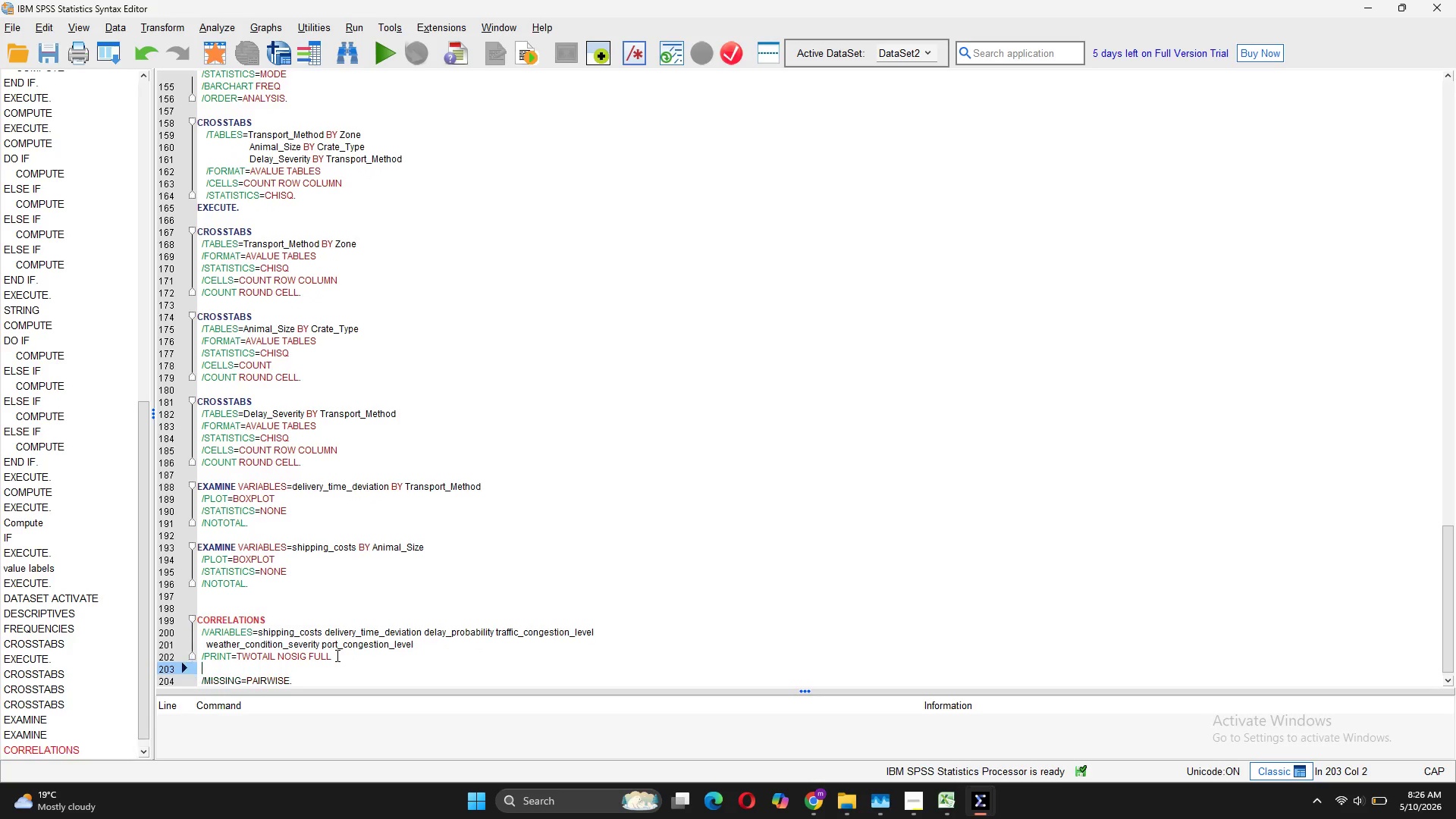 
type(/statistics descriptivs)
 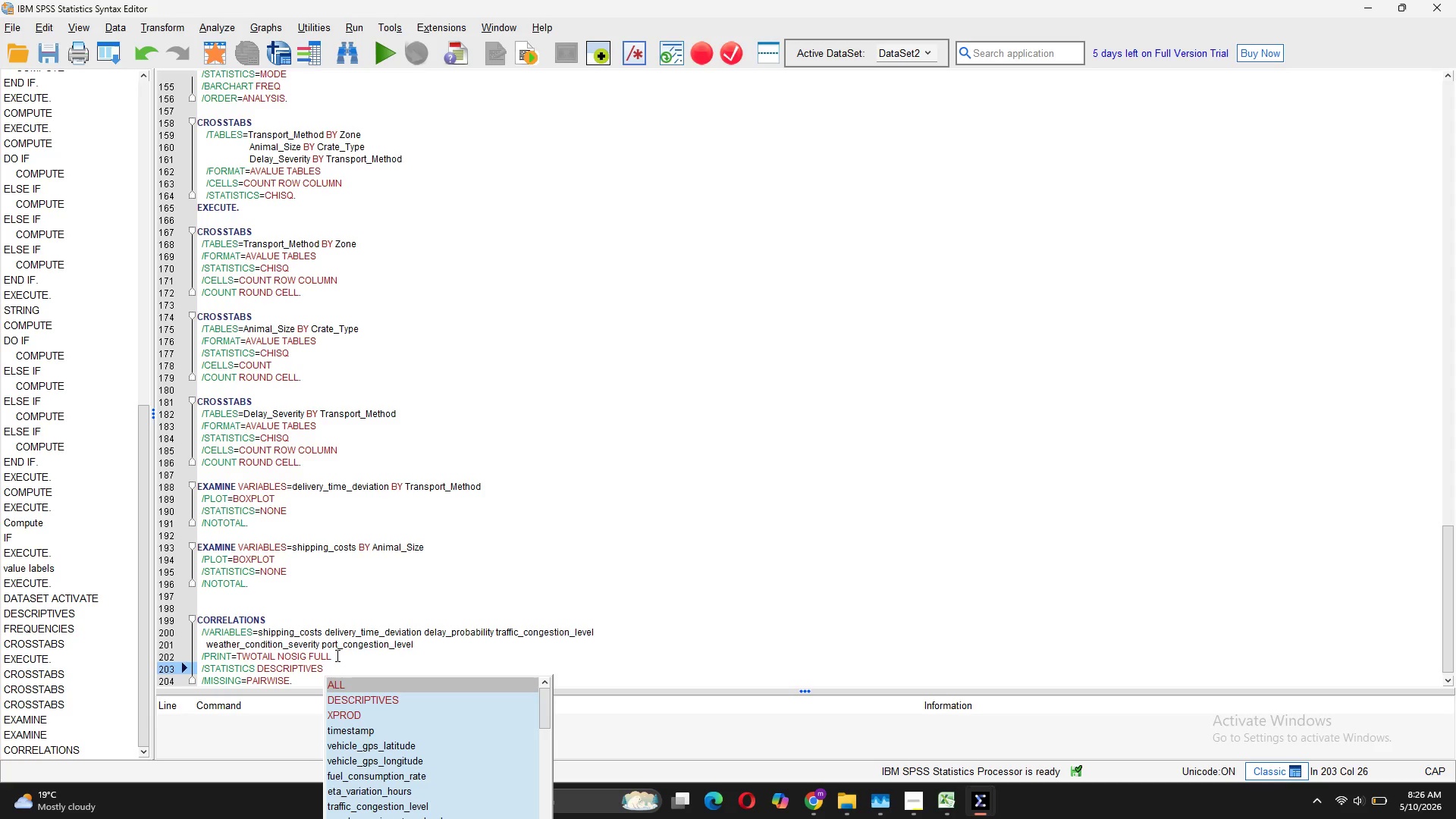 
wait(15.64)
 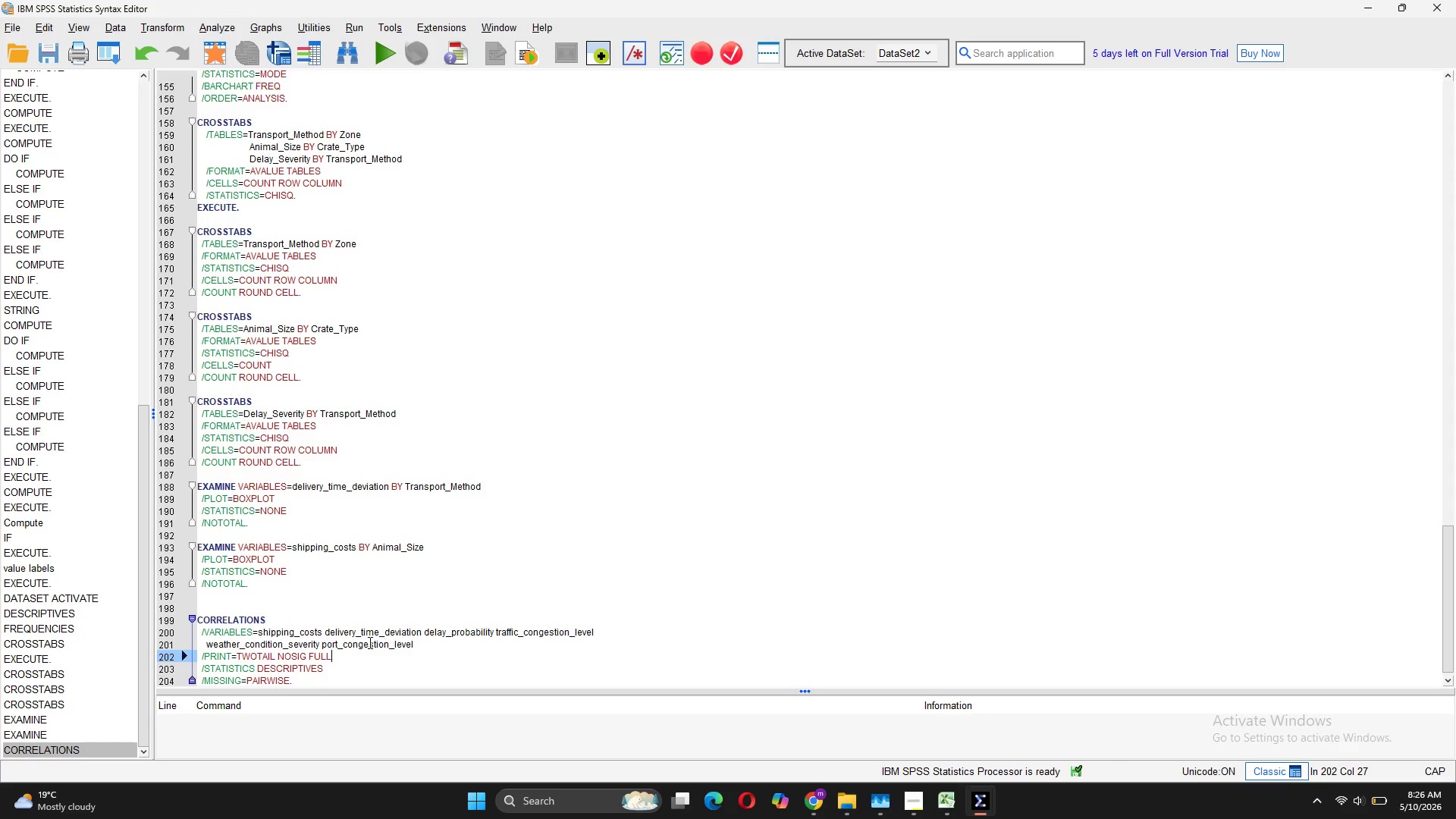 
left_click_drag(start_coordinate=[294, 676], to_coordinate=[198, 620])
 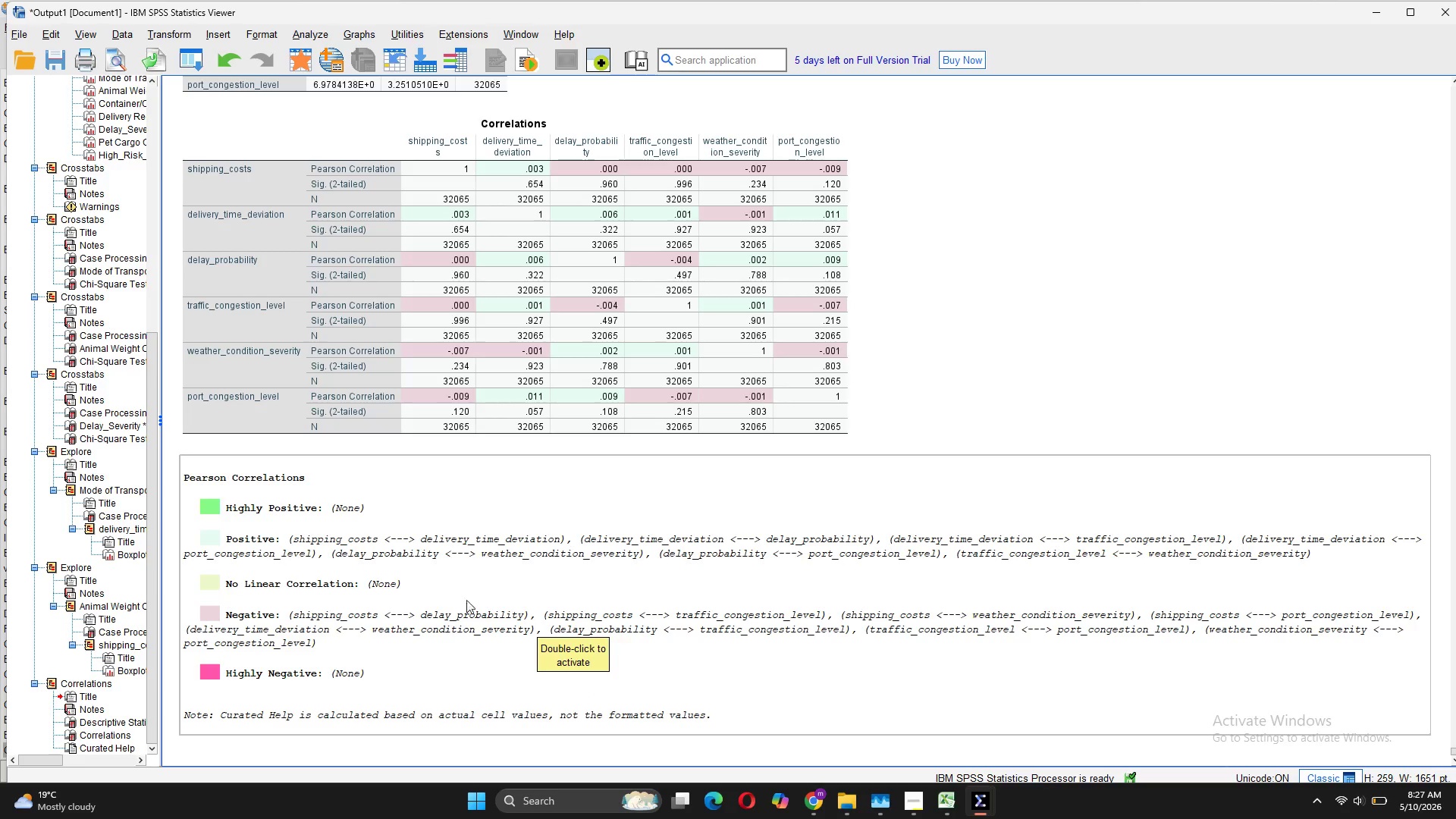 
wait(18.06)
 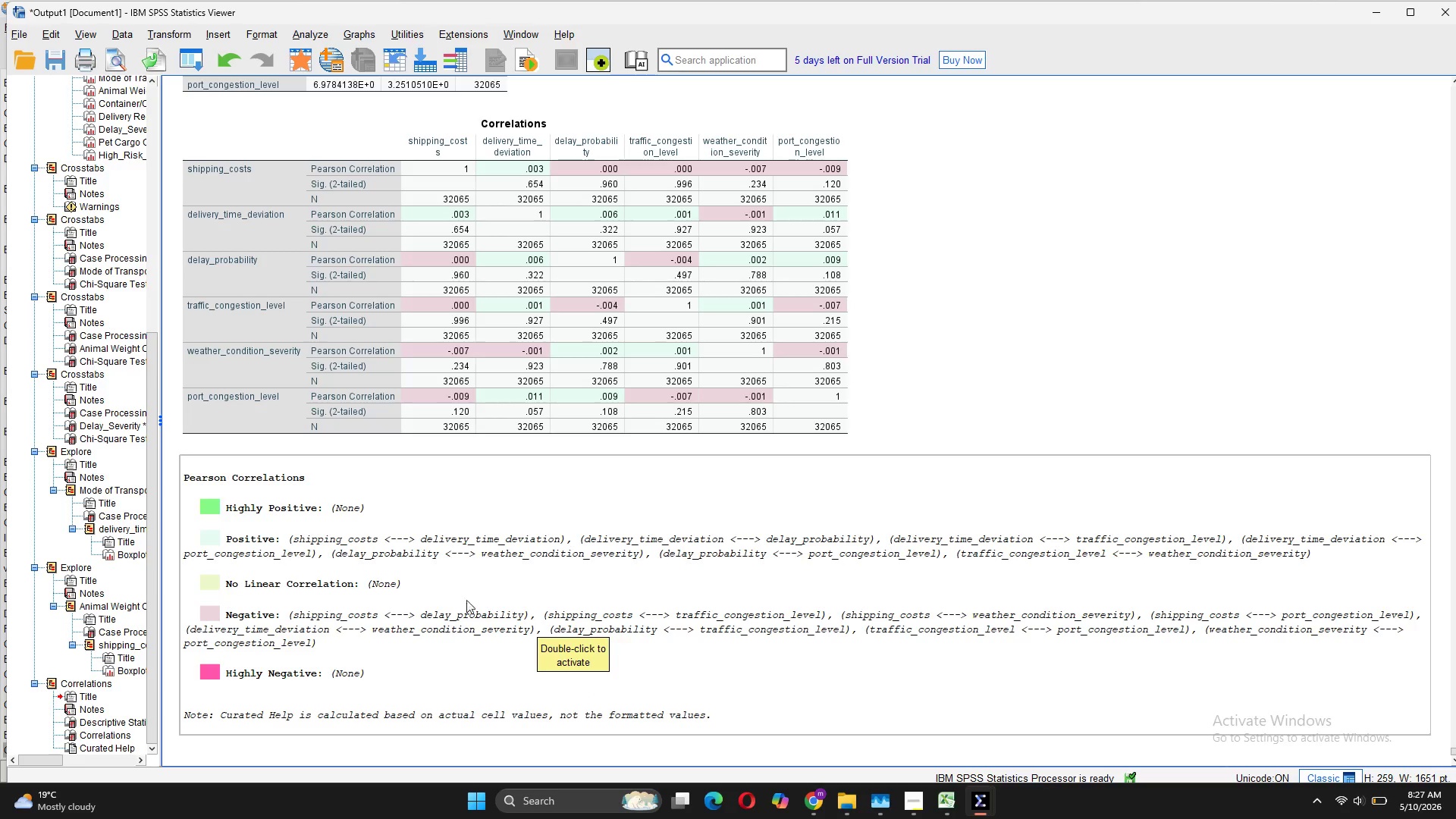 
left_click([362, 670])
 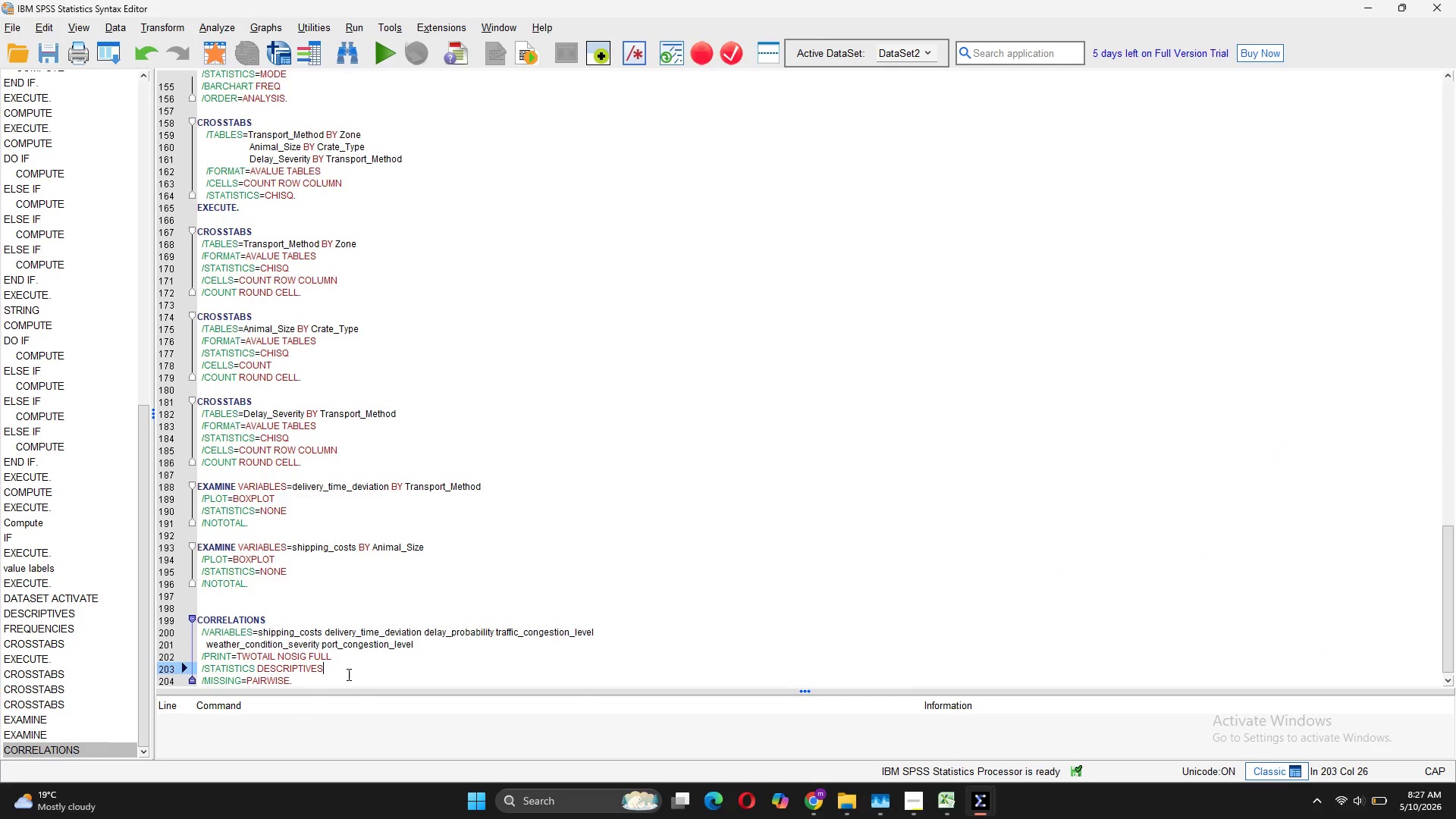 
left_click([347, 675])
 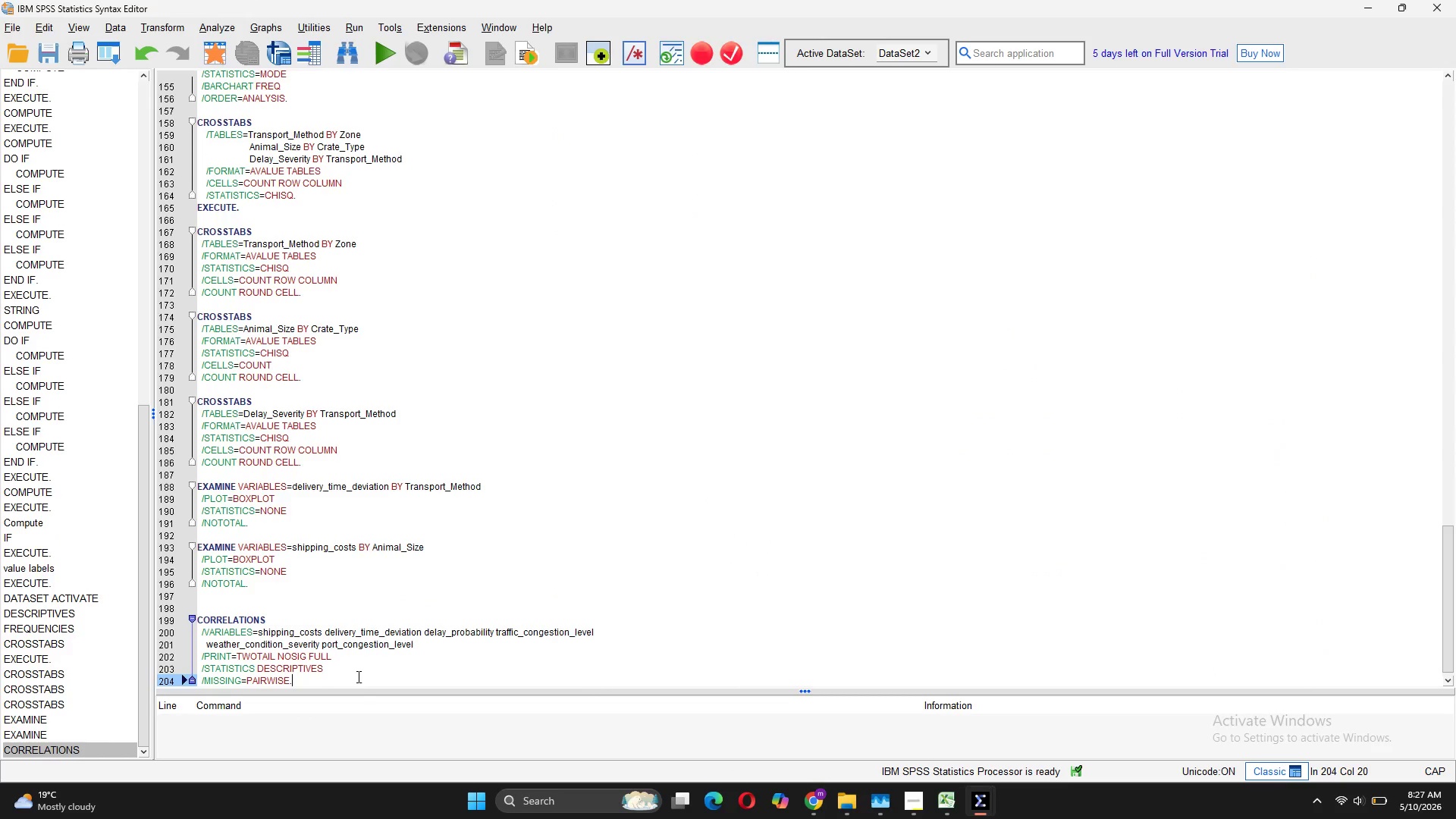 
key(Enter)
 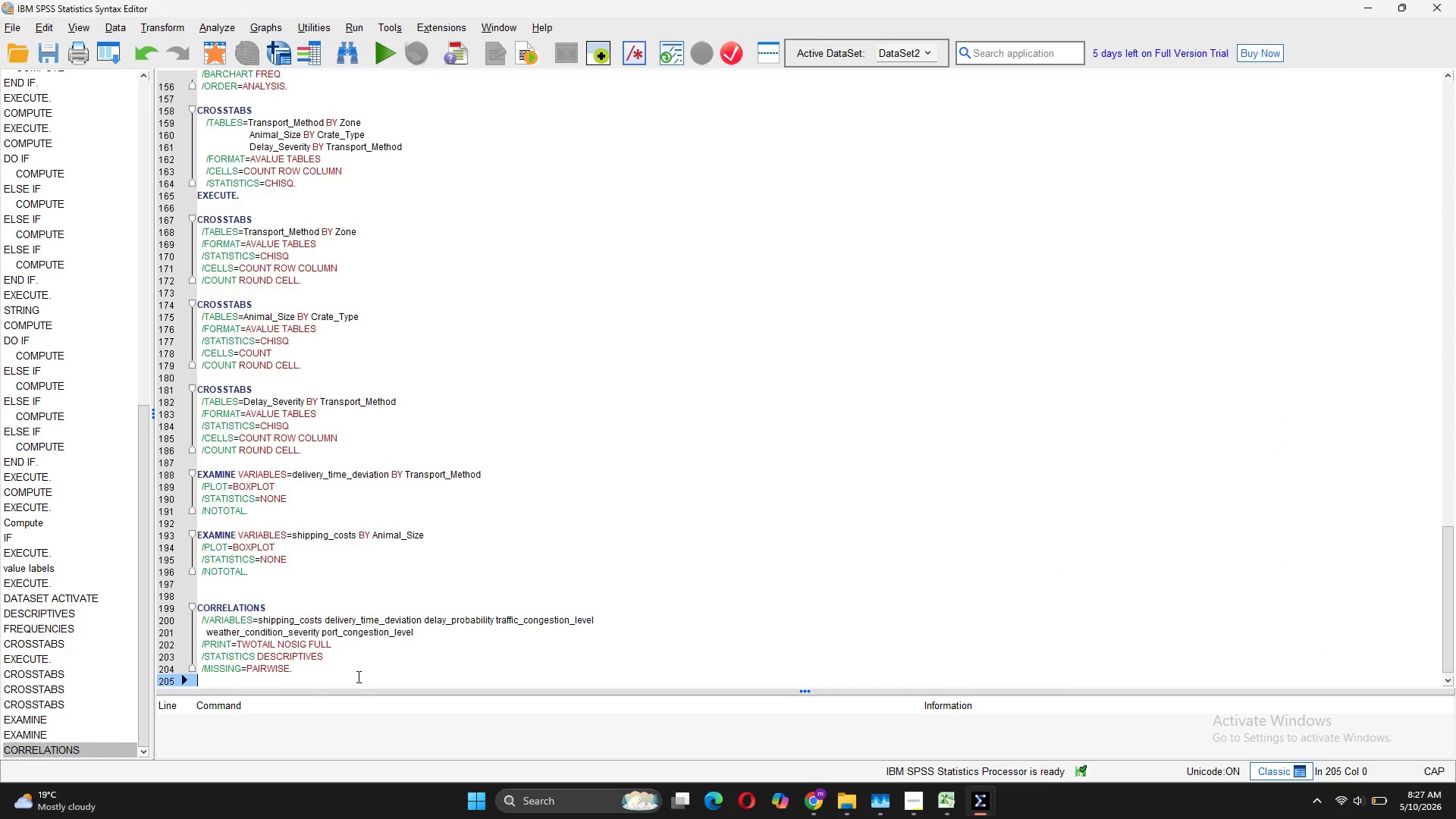 
key(Enter)
 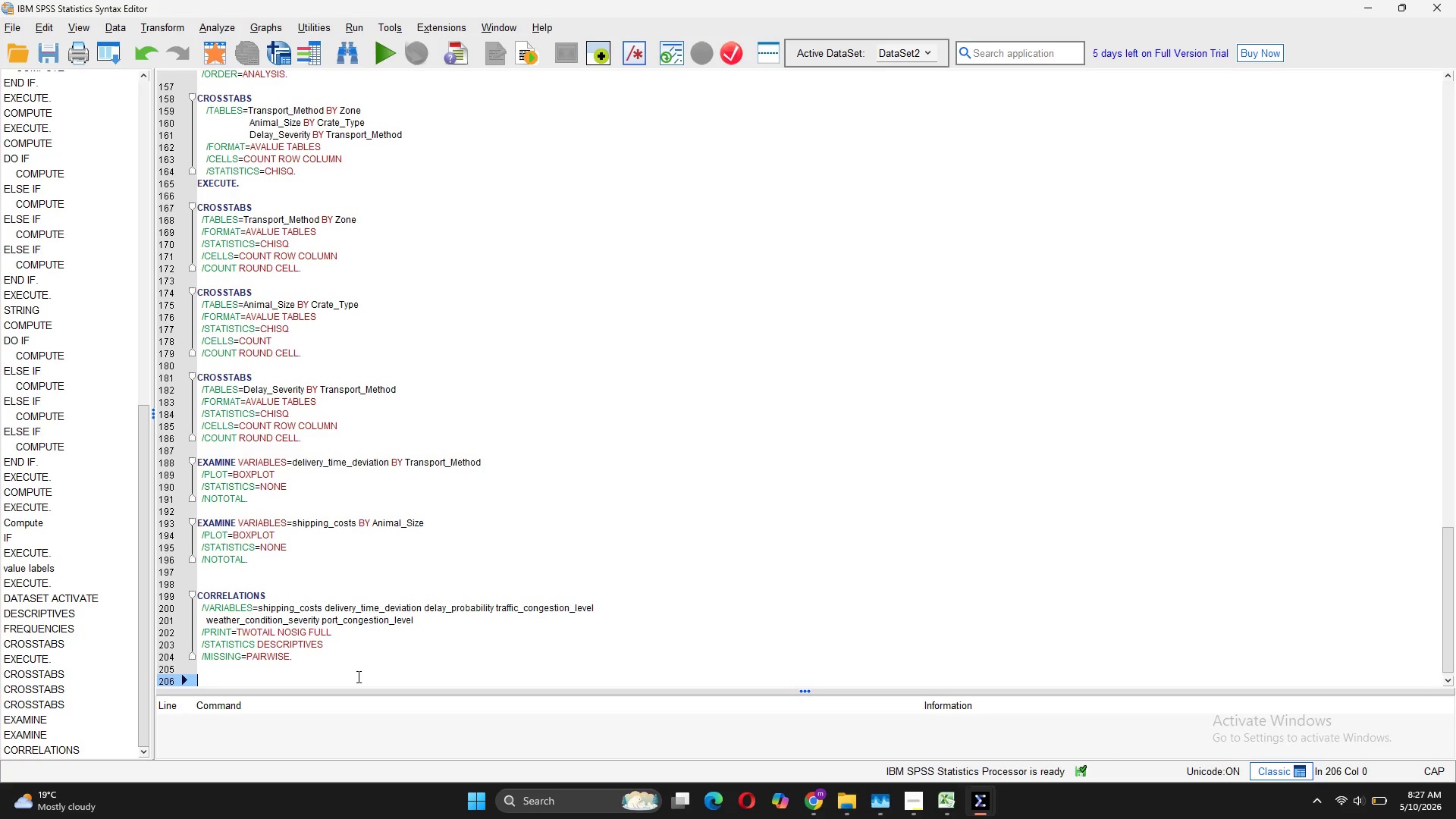 
type(ex)
key(Tab)
type(VAR)
key(Backspace)
key(Backspace)
key(Backspace)
key(Backspace)
key(Backspace)
key(Backspace)
key(Backspace)
type(variables )
key(Backspace)
type(=DEL)
 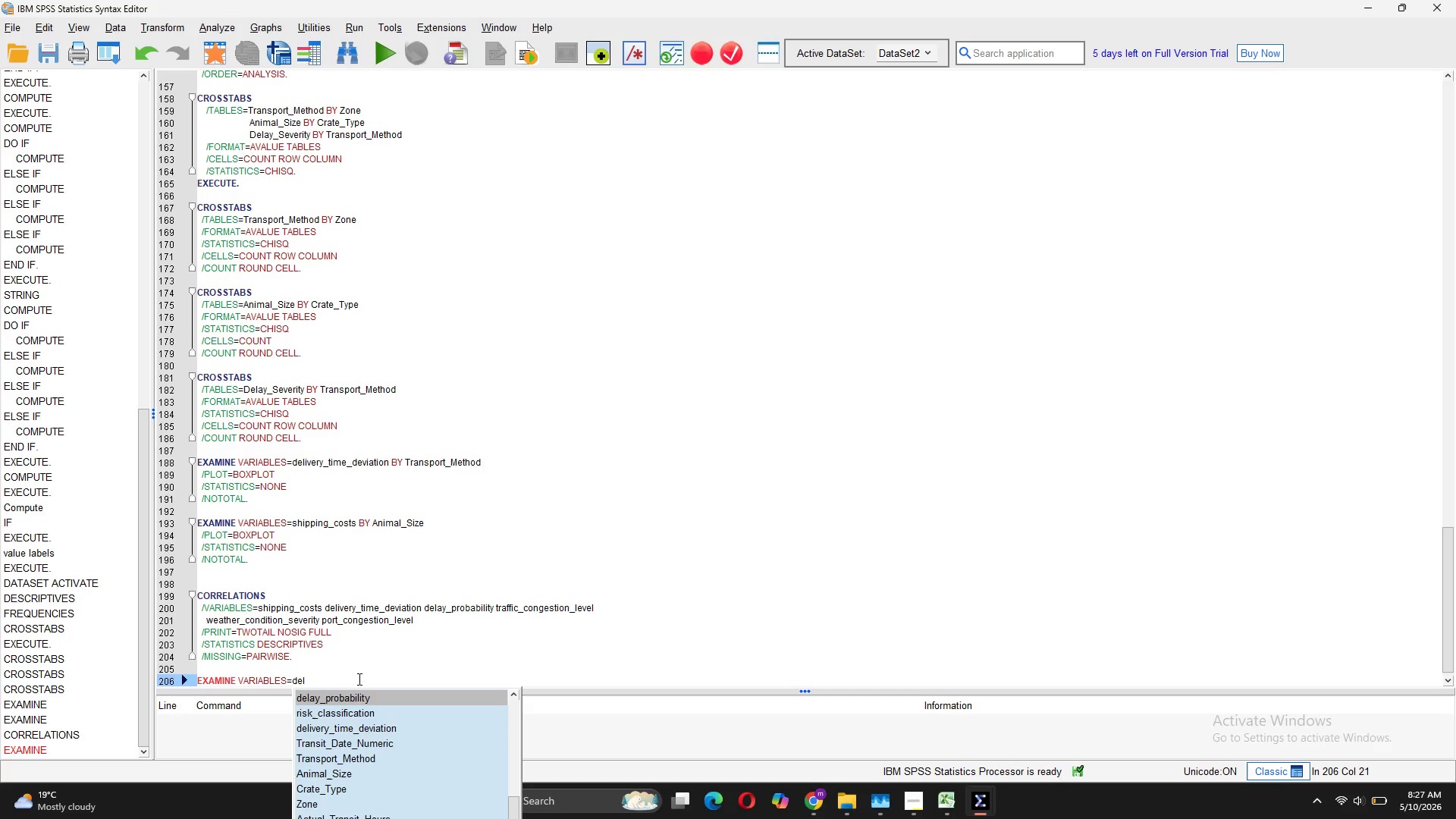 
left_click([389, 728])
 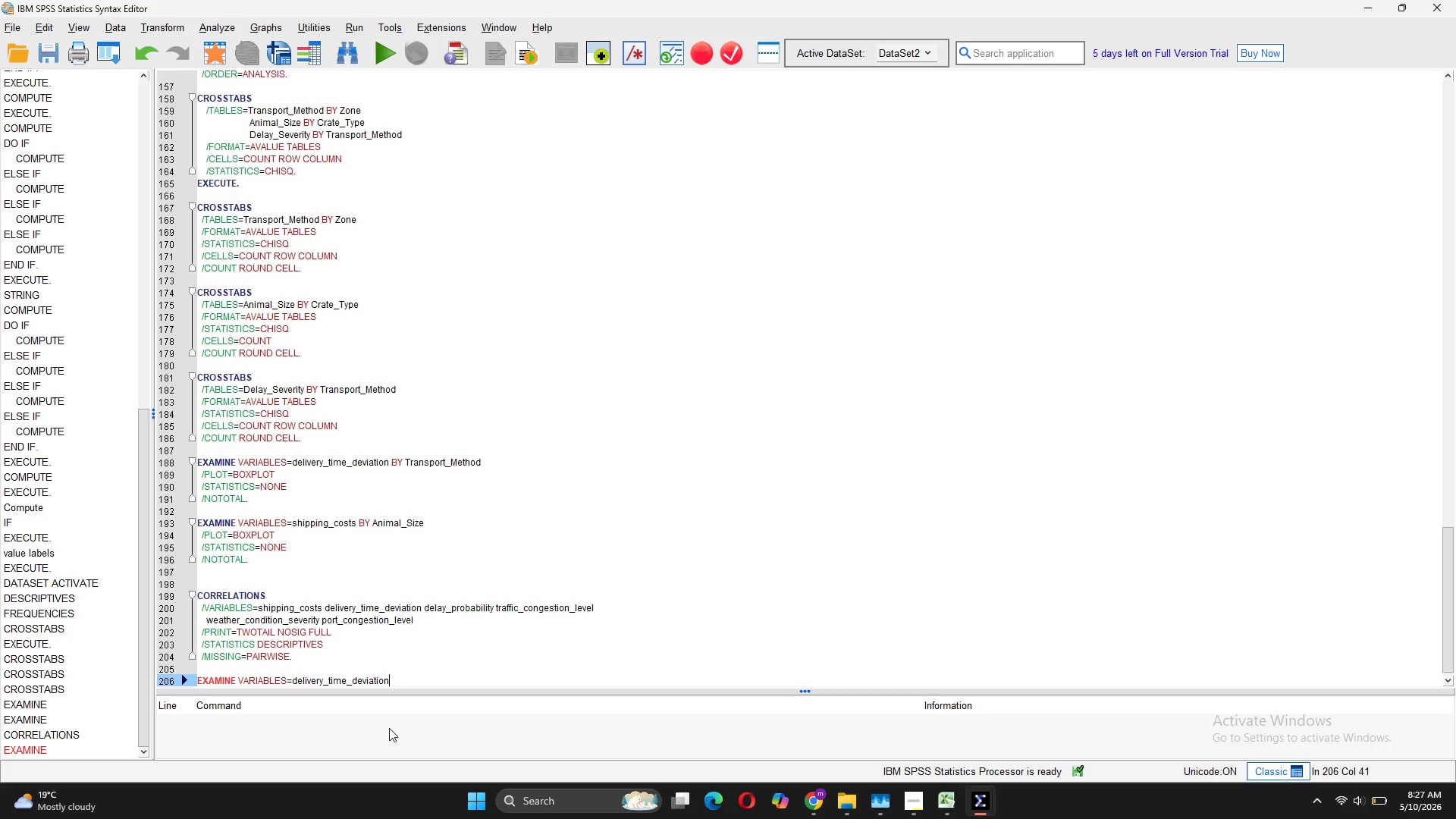 
type( BY TransportMethod)
 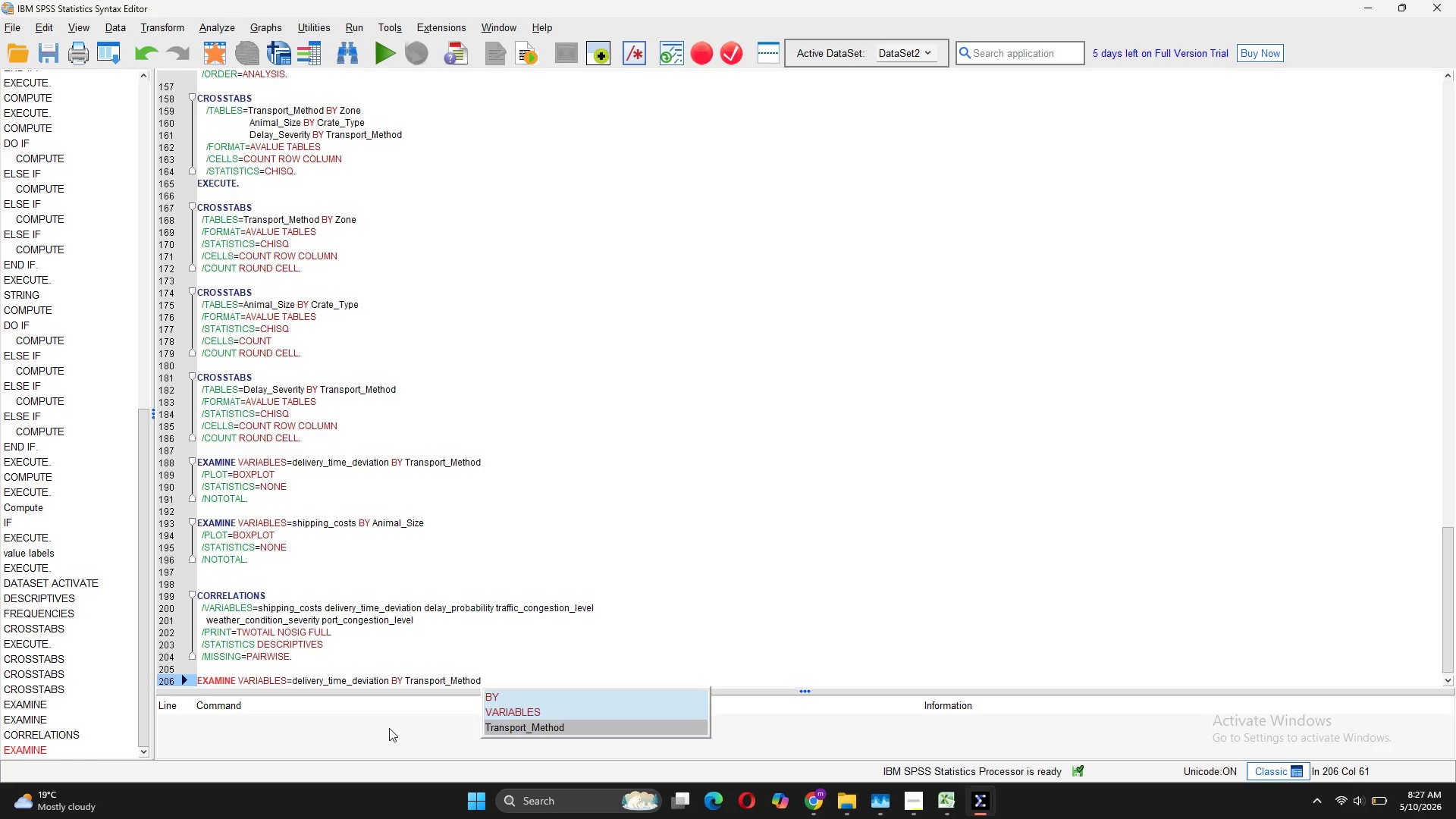 
key(Enter)
 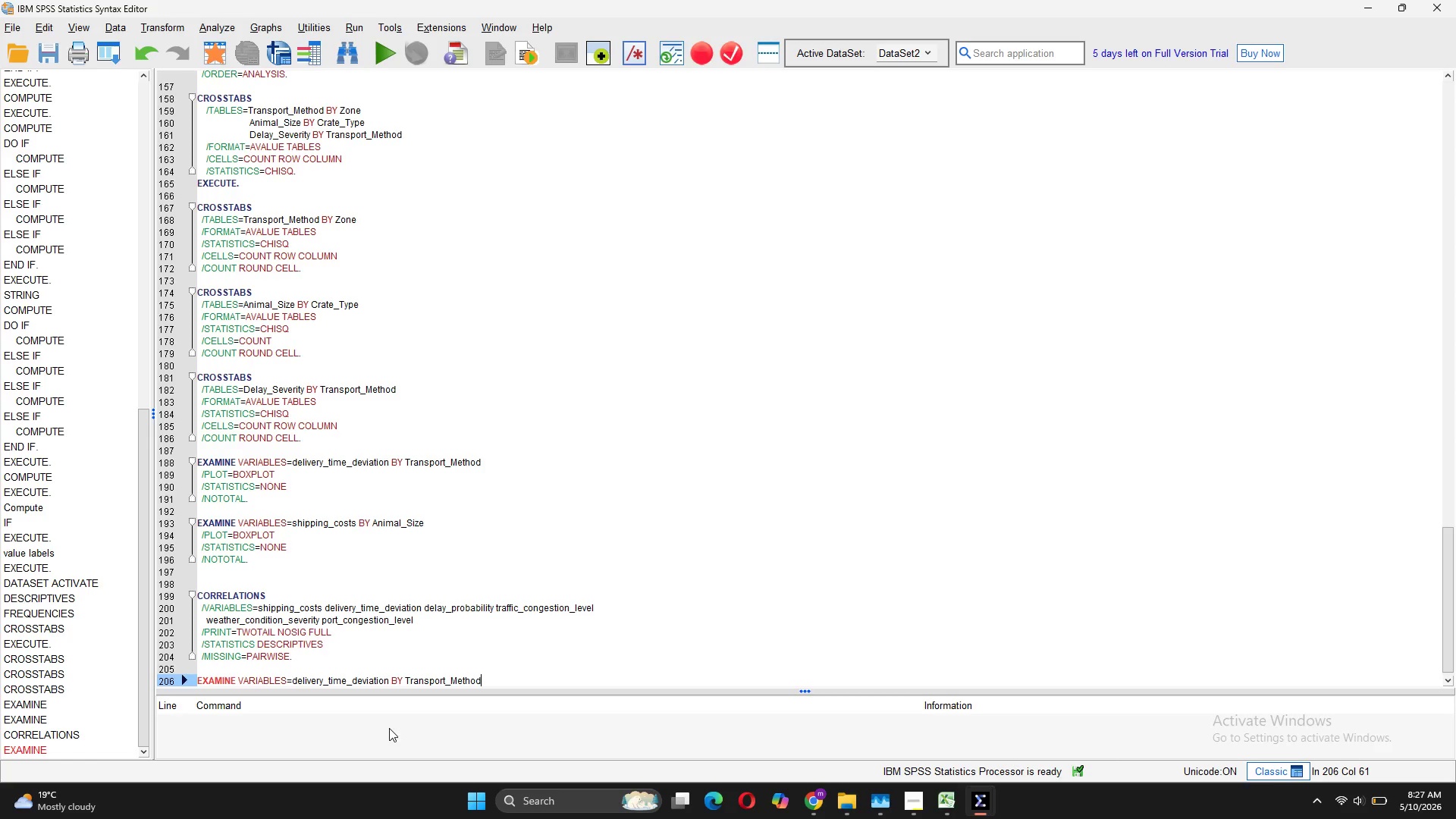 
key(Enter)
 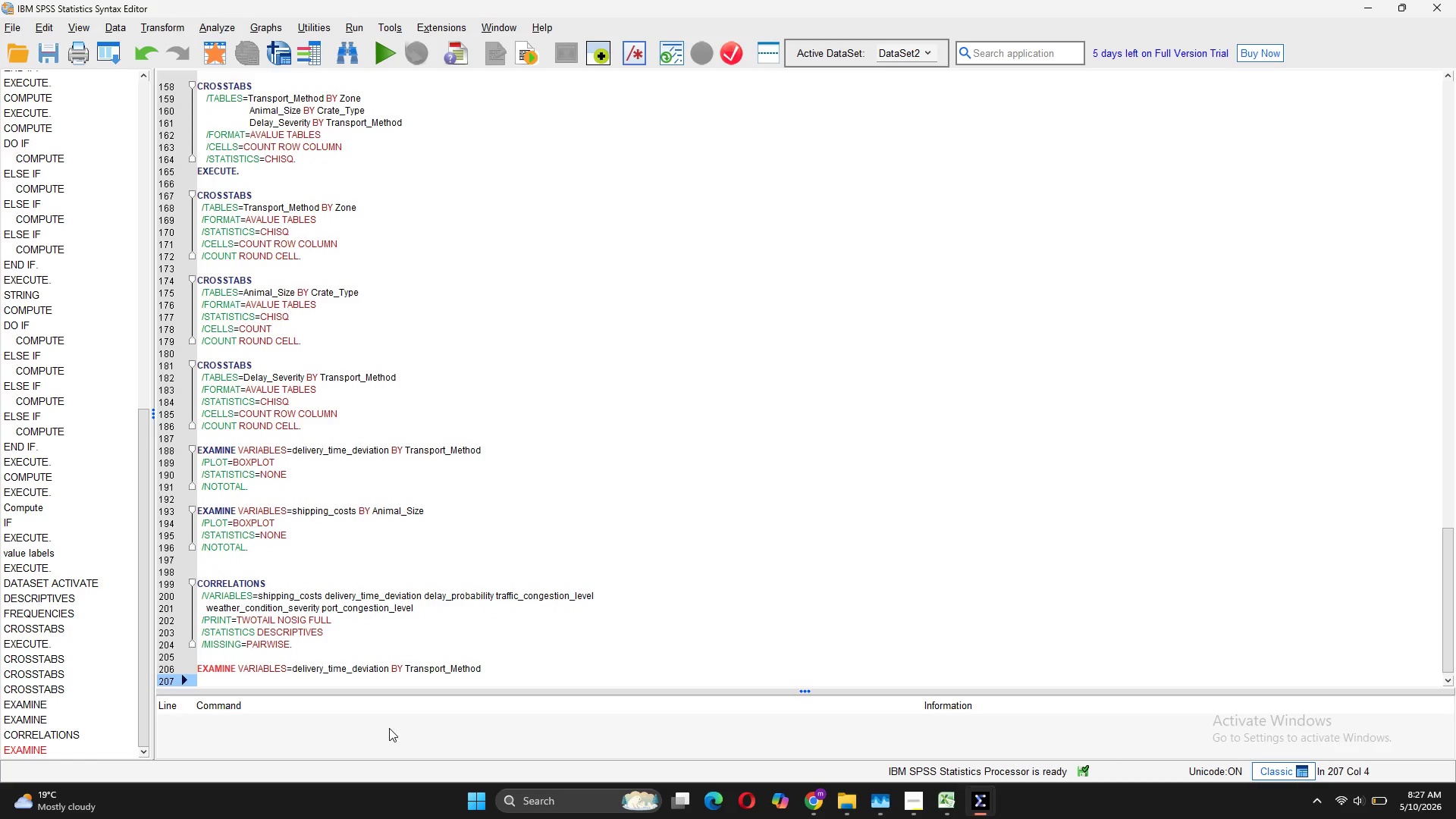 
key(Slash)
 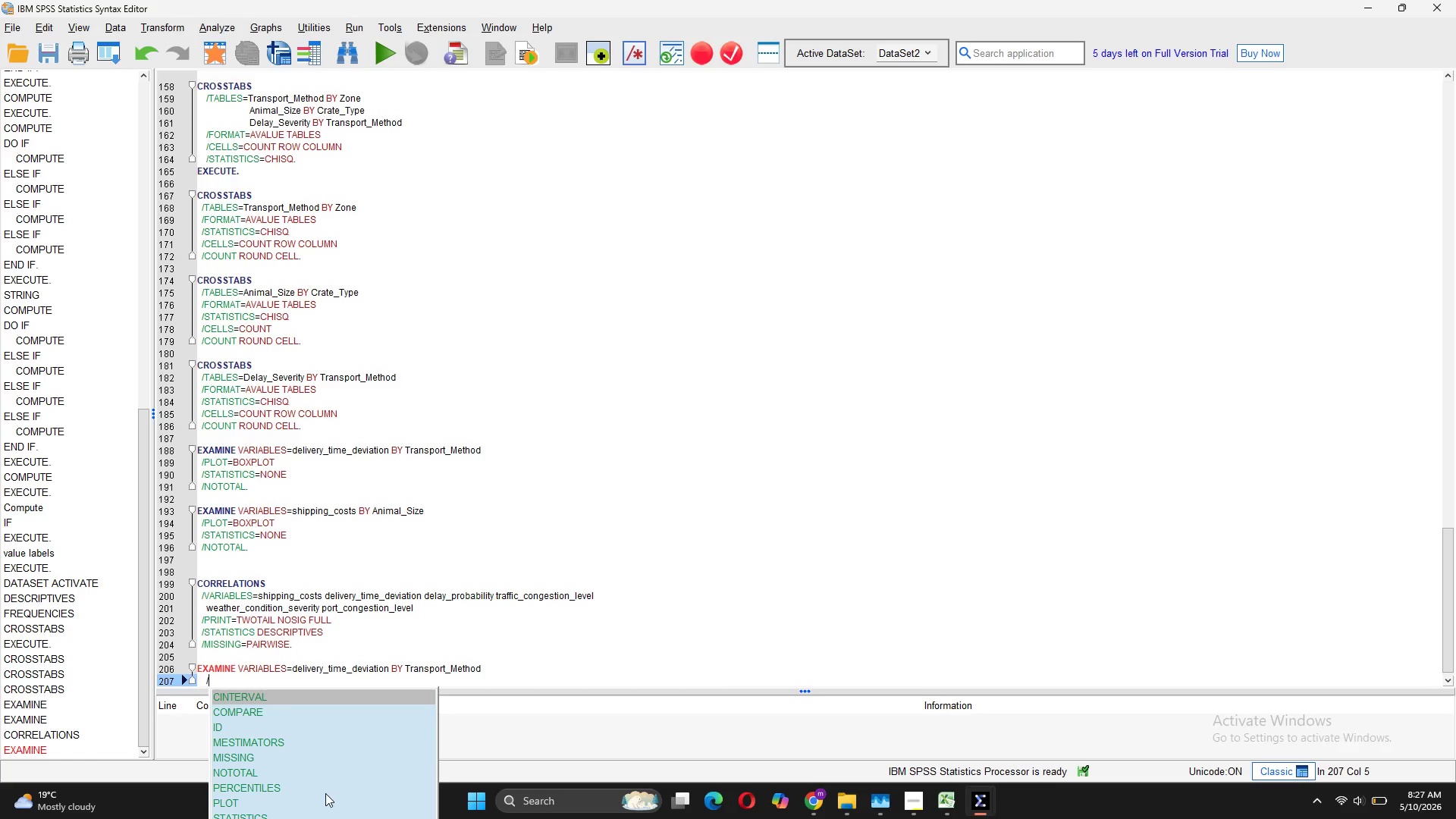 
double_click([318, 802])
 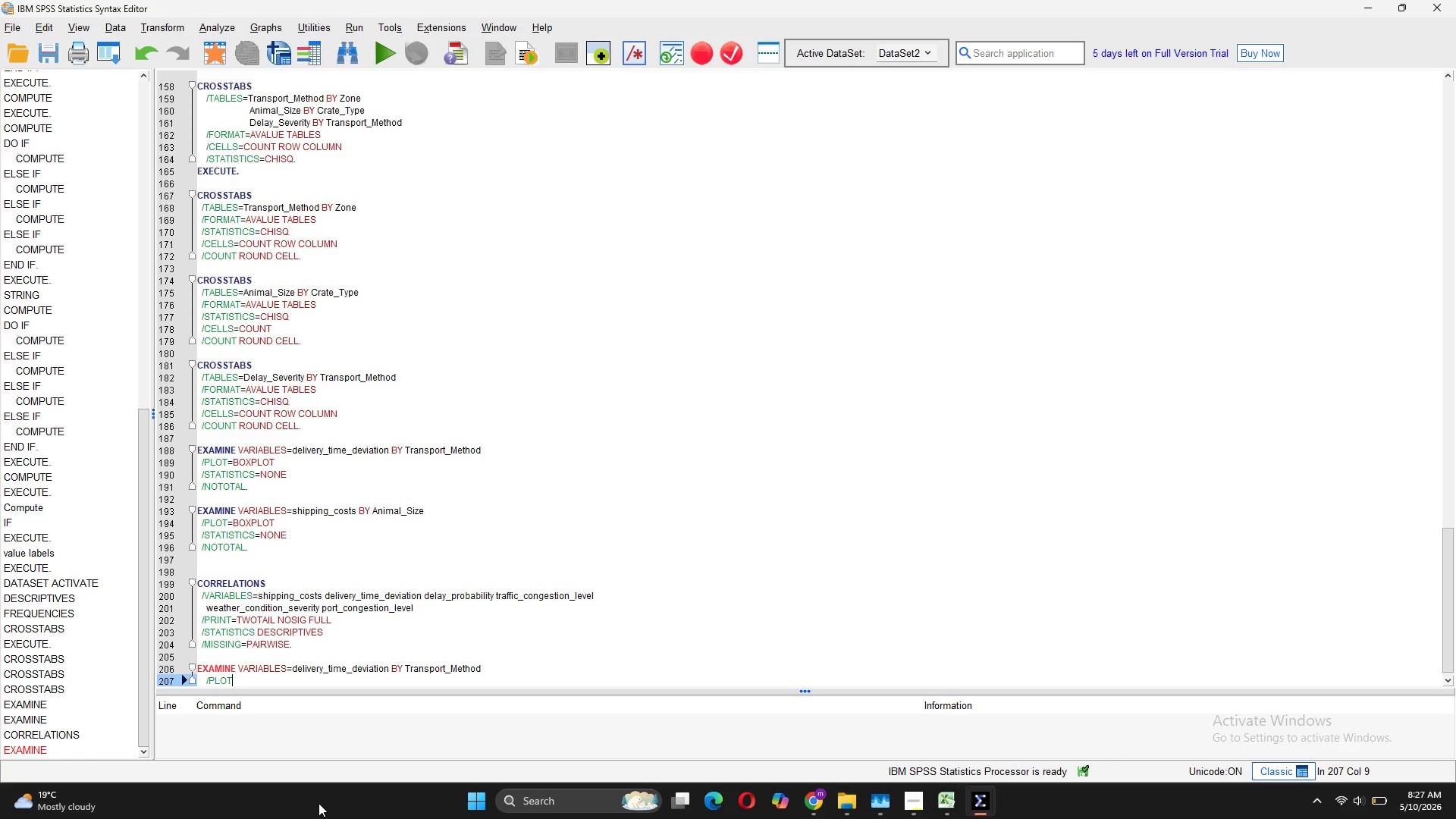 
type( V)
key(Backspace)
type(BOXPLOT STEMLEAF HISTOGRAM)
 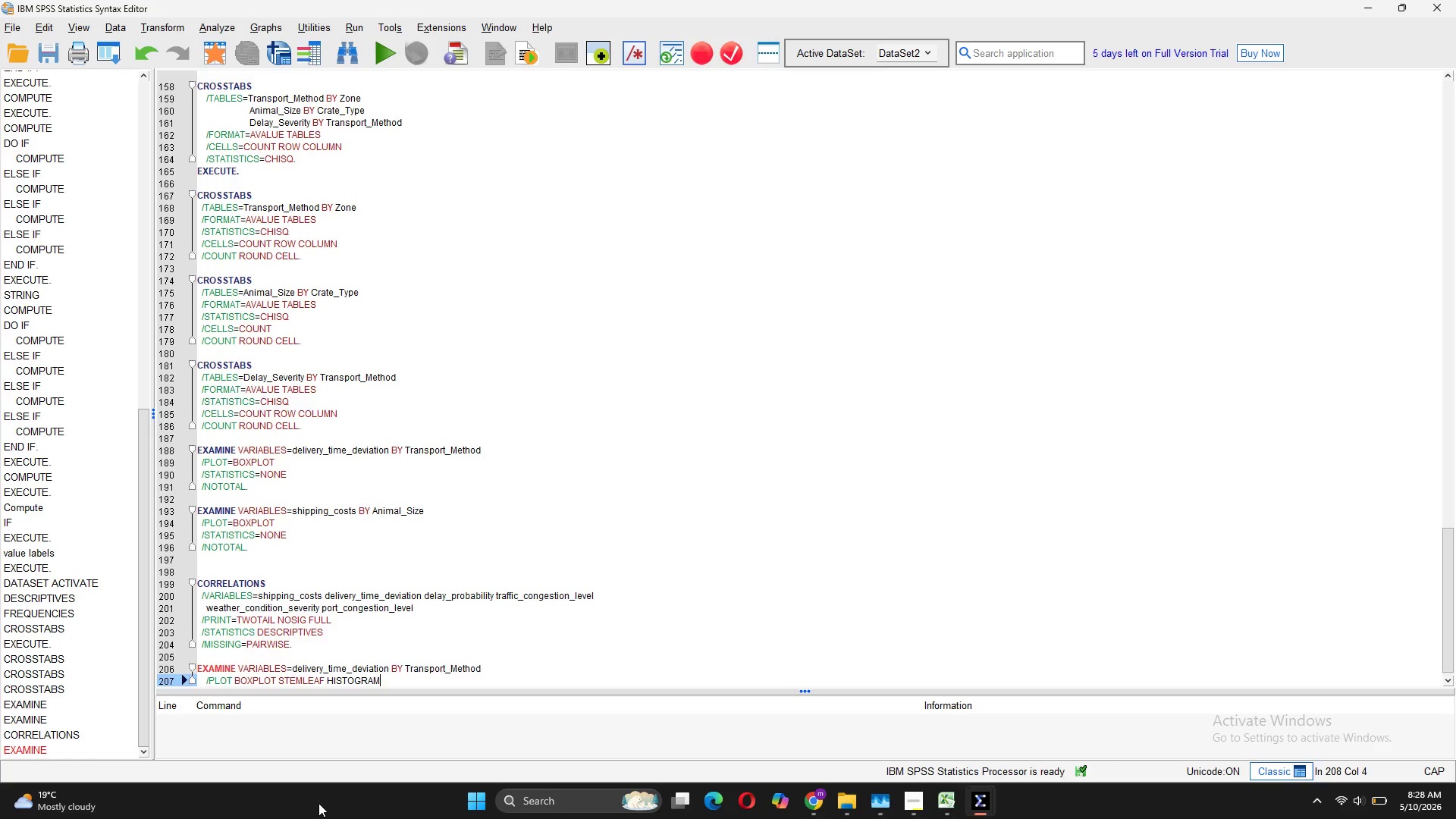 
key(Enter)
 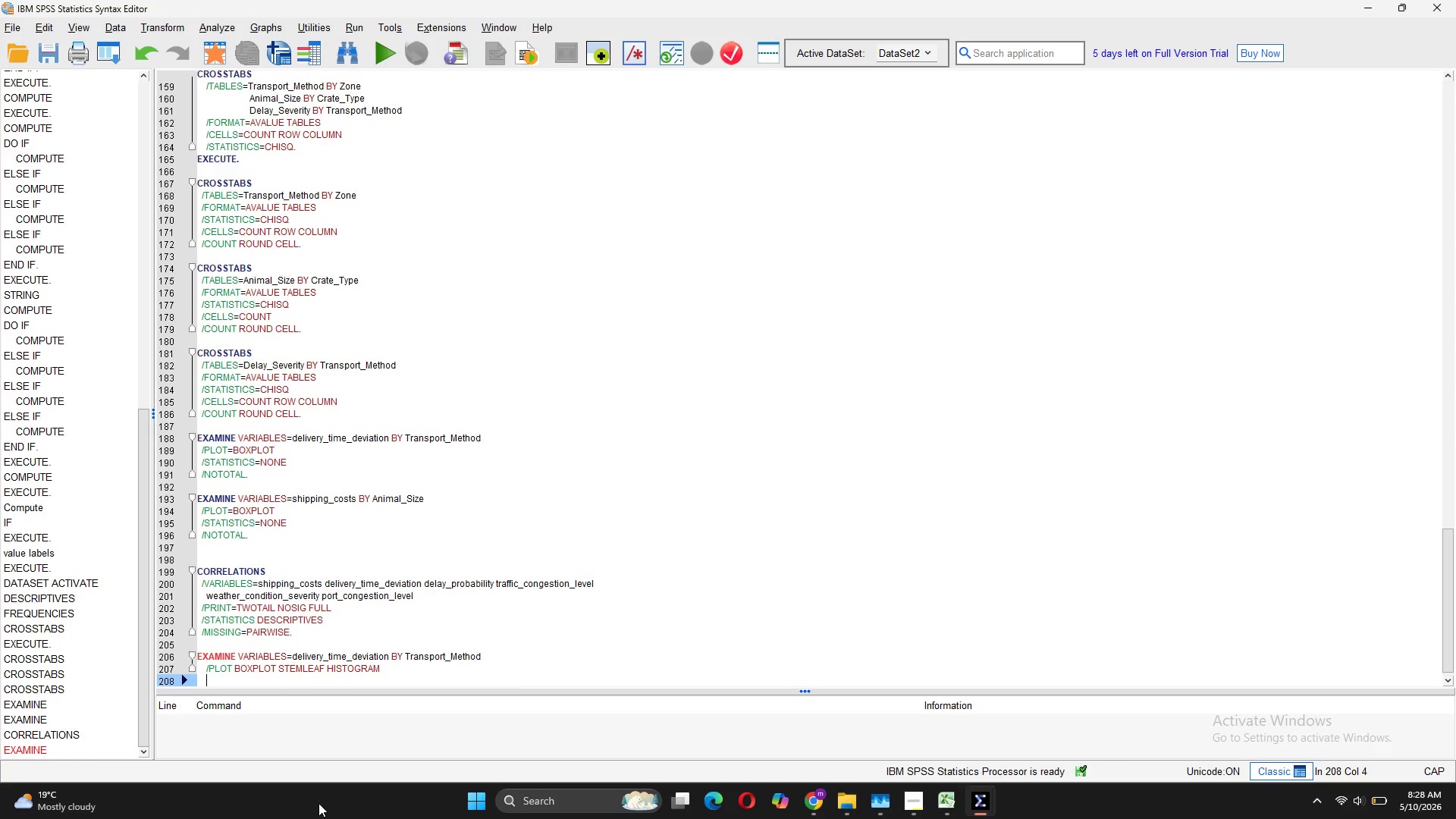 
type(/STATISTICS DESCRIPTIVES)
 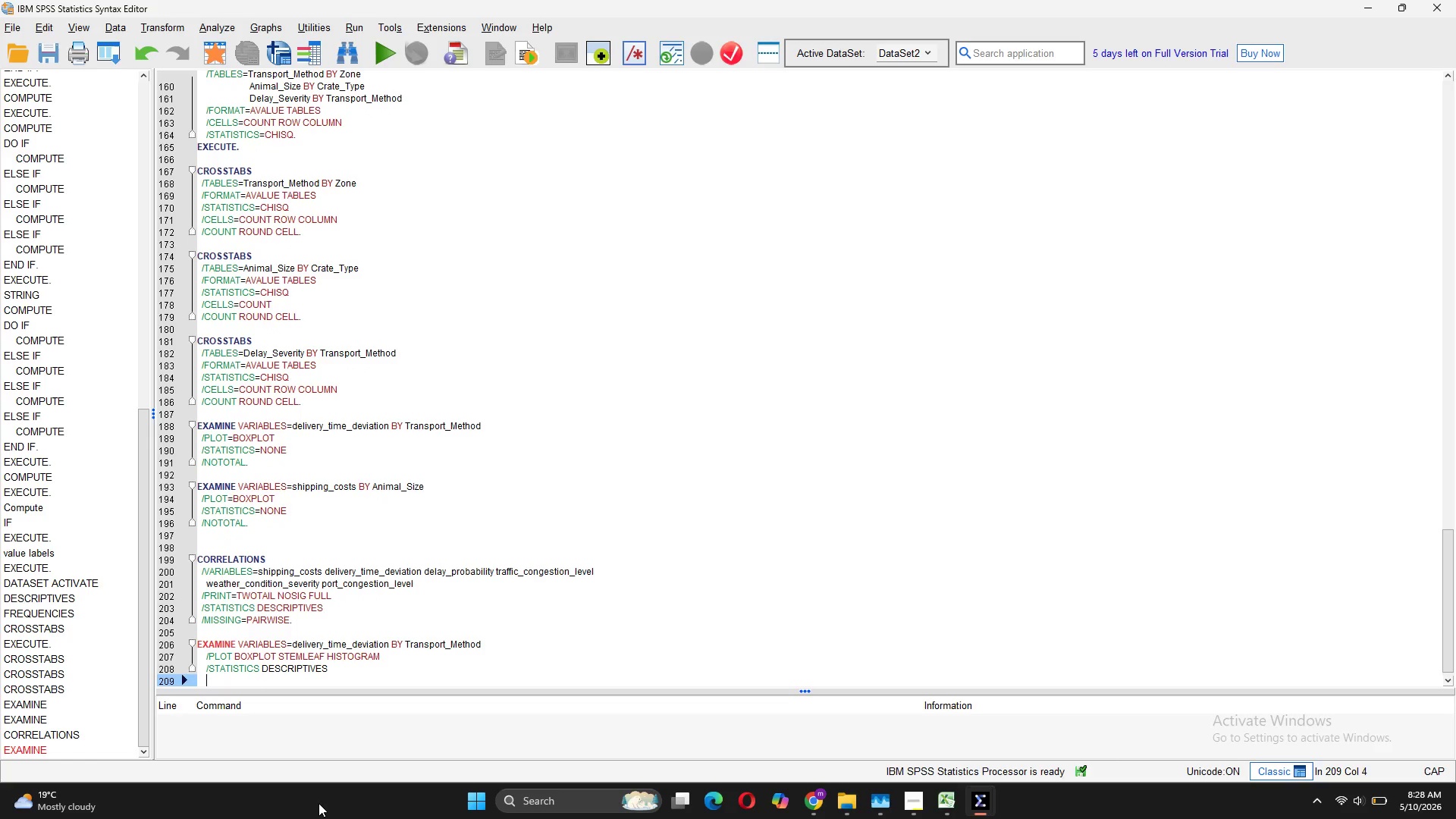 
key(Enter)
 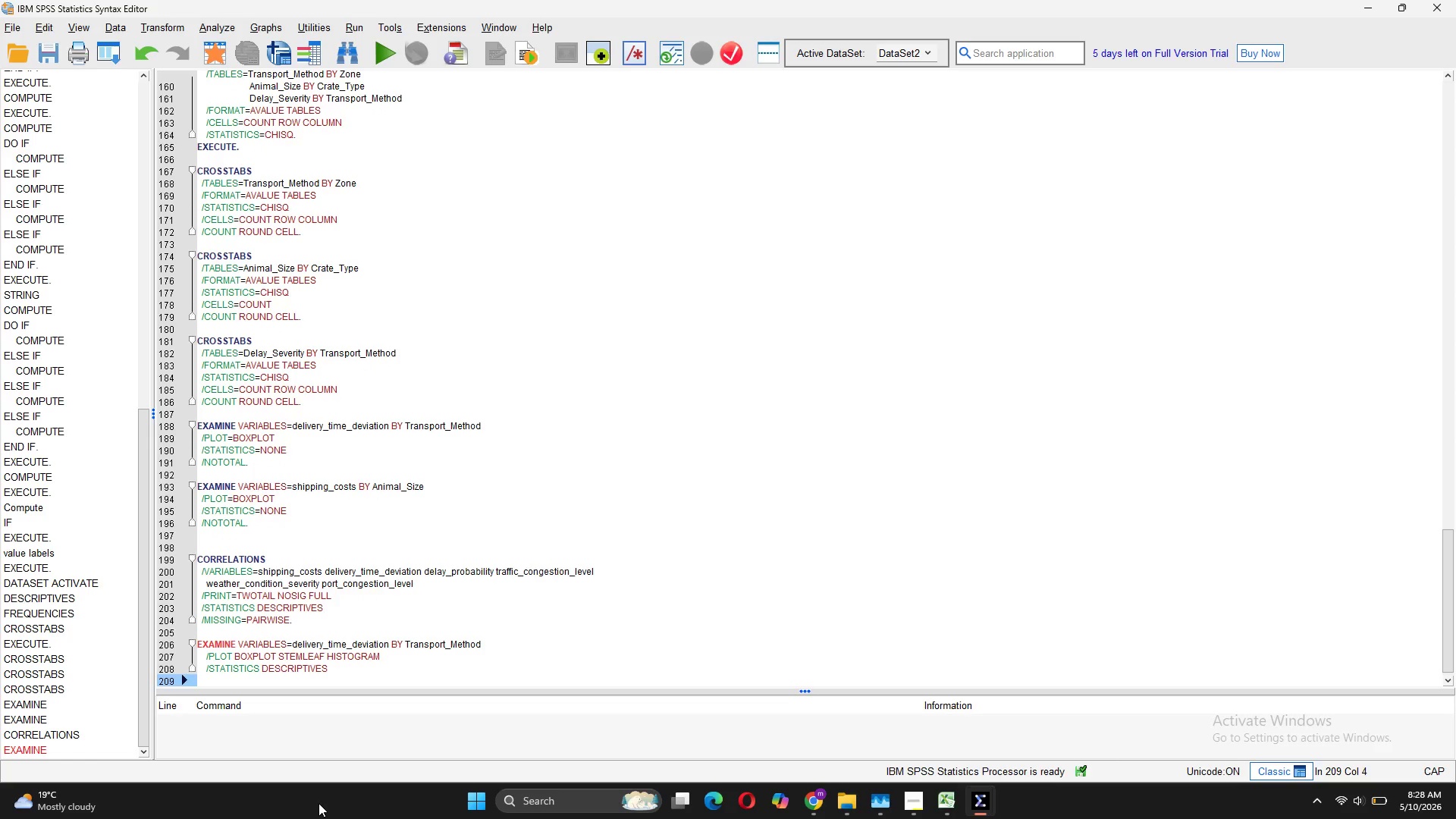 
type(/CINTERVAL 95)
 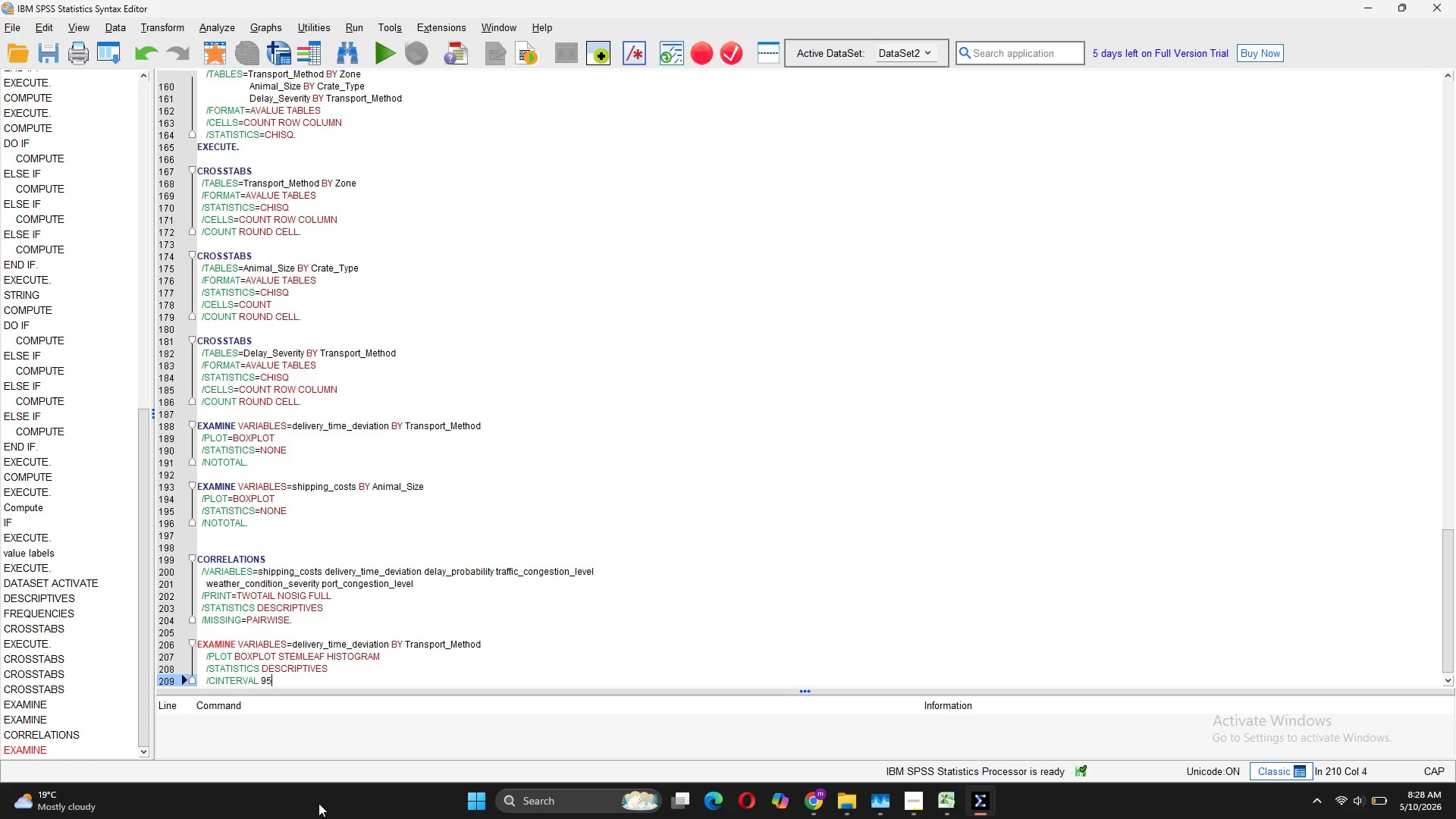 
key(Enter)
 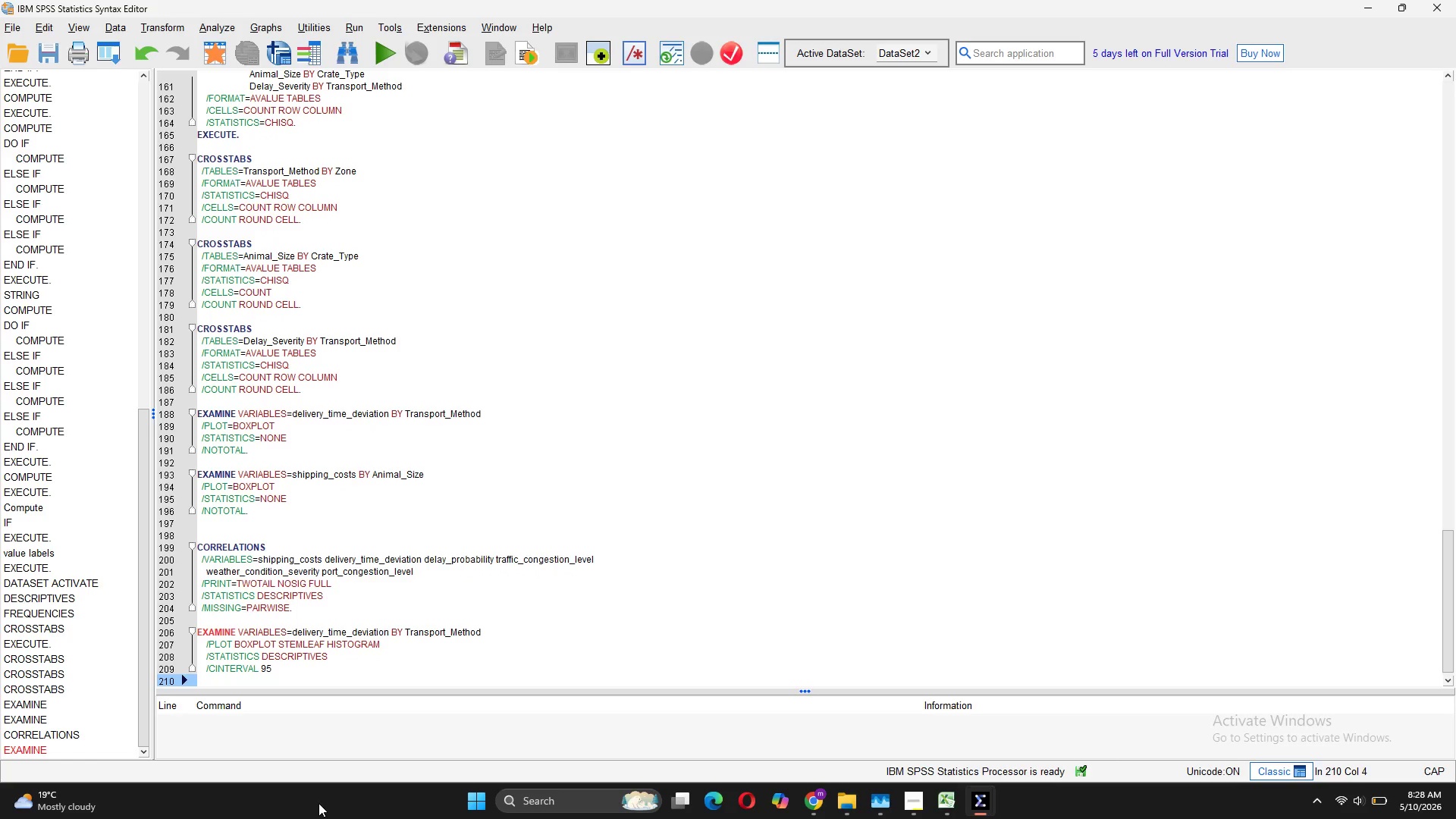 
type(/COMPARE GROUP.)
 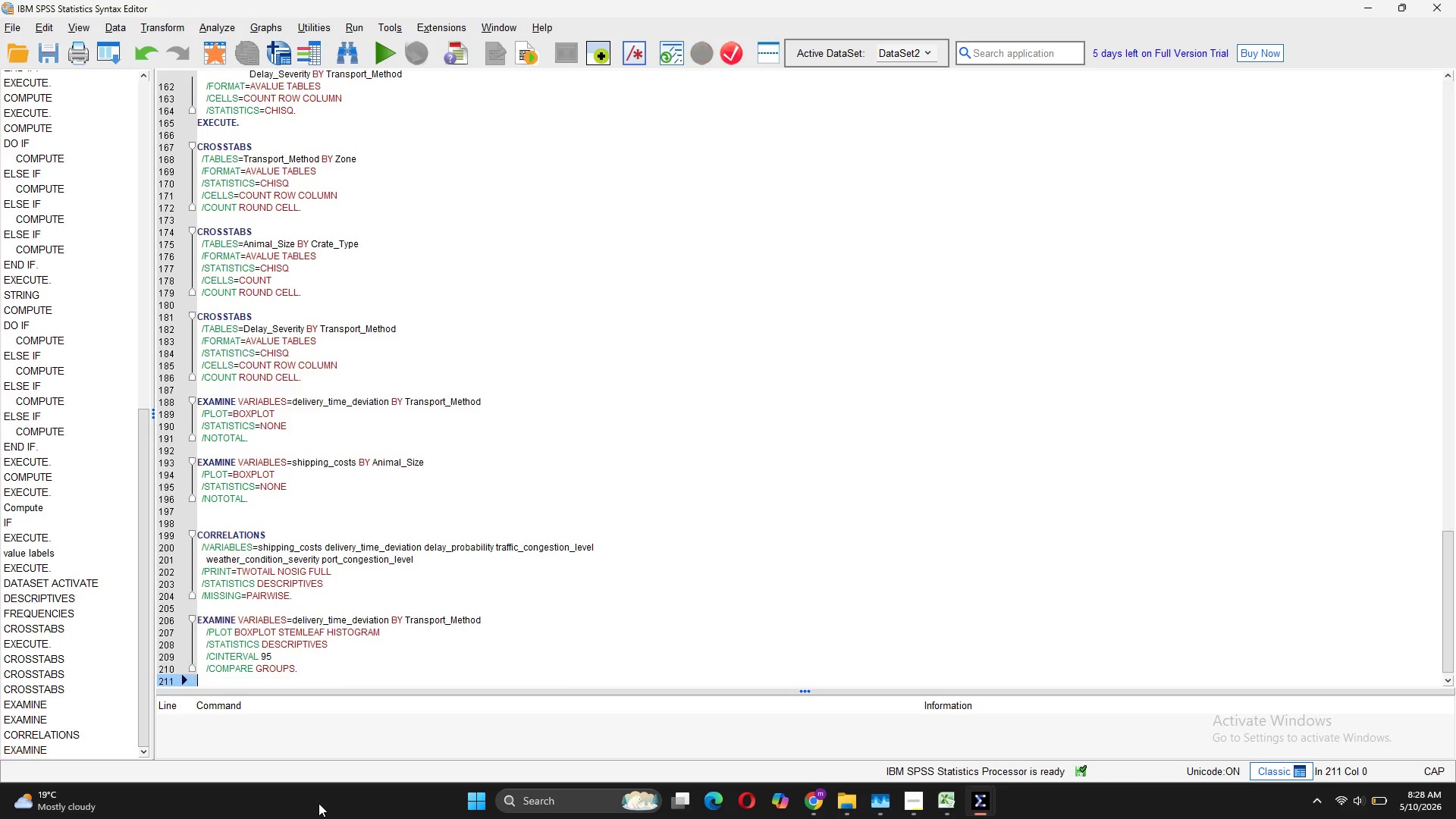 
key(Enter)
 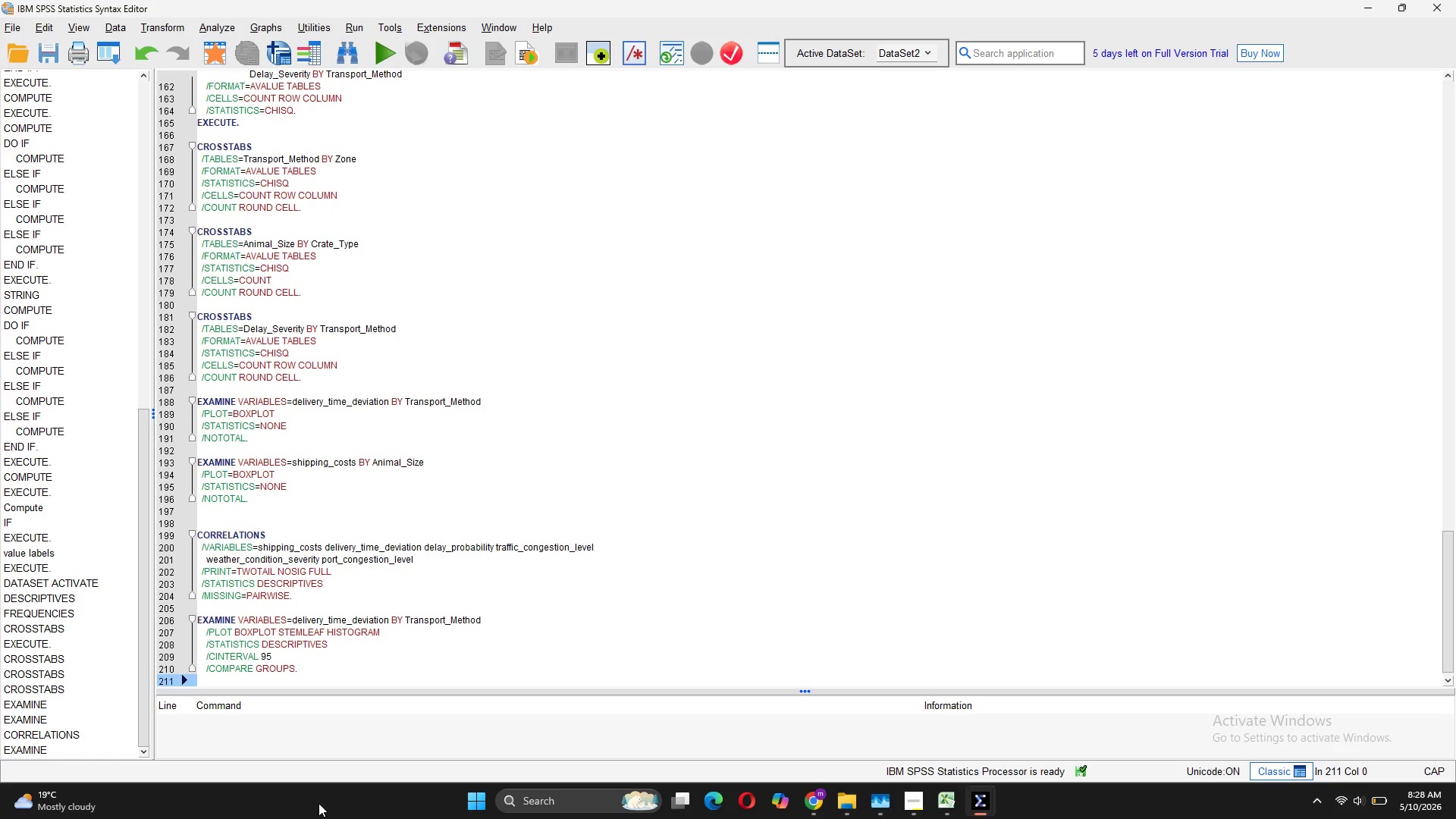 
type(EXECUTE.)
 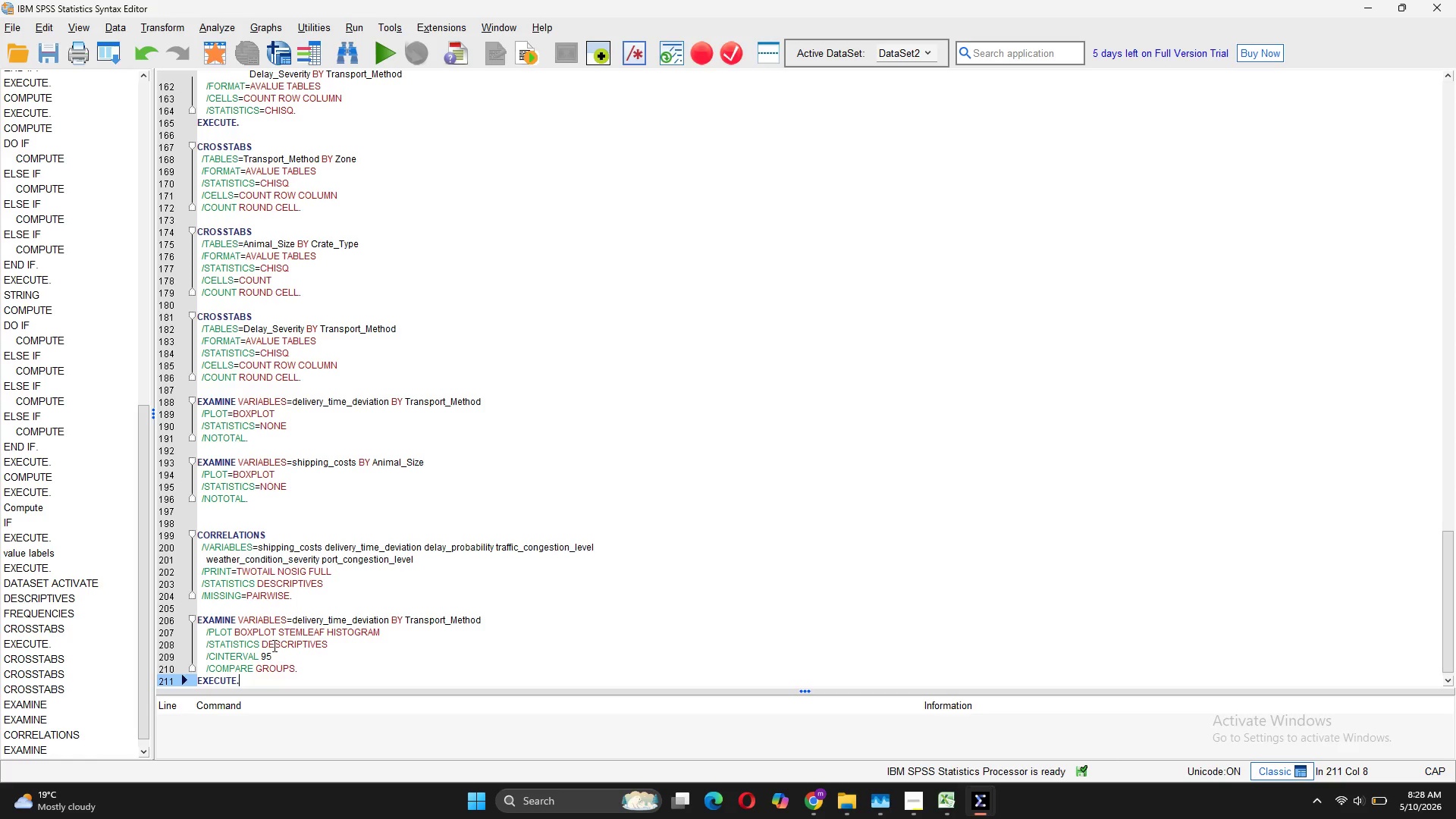 
left_click_drag(start_coordinate=[263, 673], to_coordinate=[196, 629])
 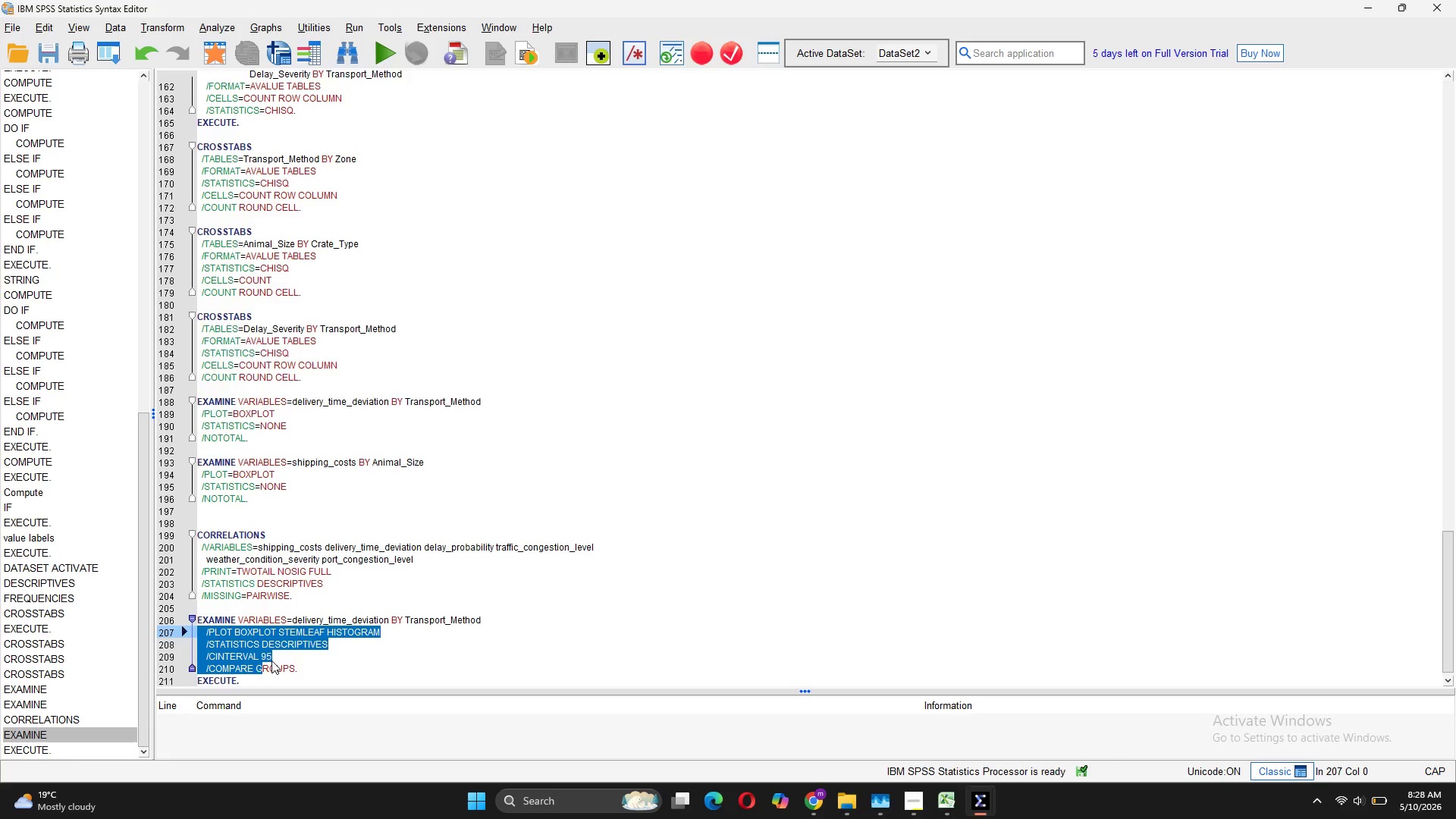 
scroll: coordinate [271, 661], scroll_direction: down, amount: 4.0
 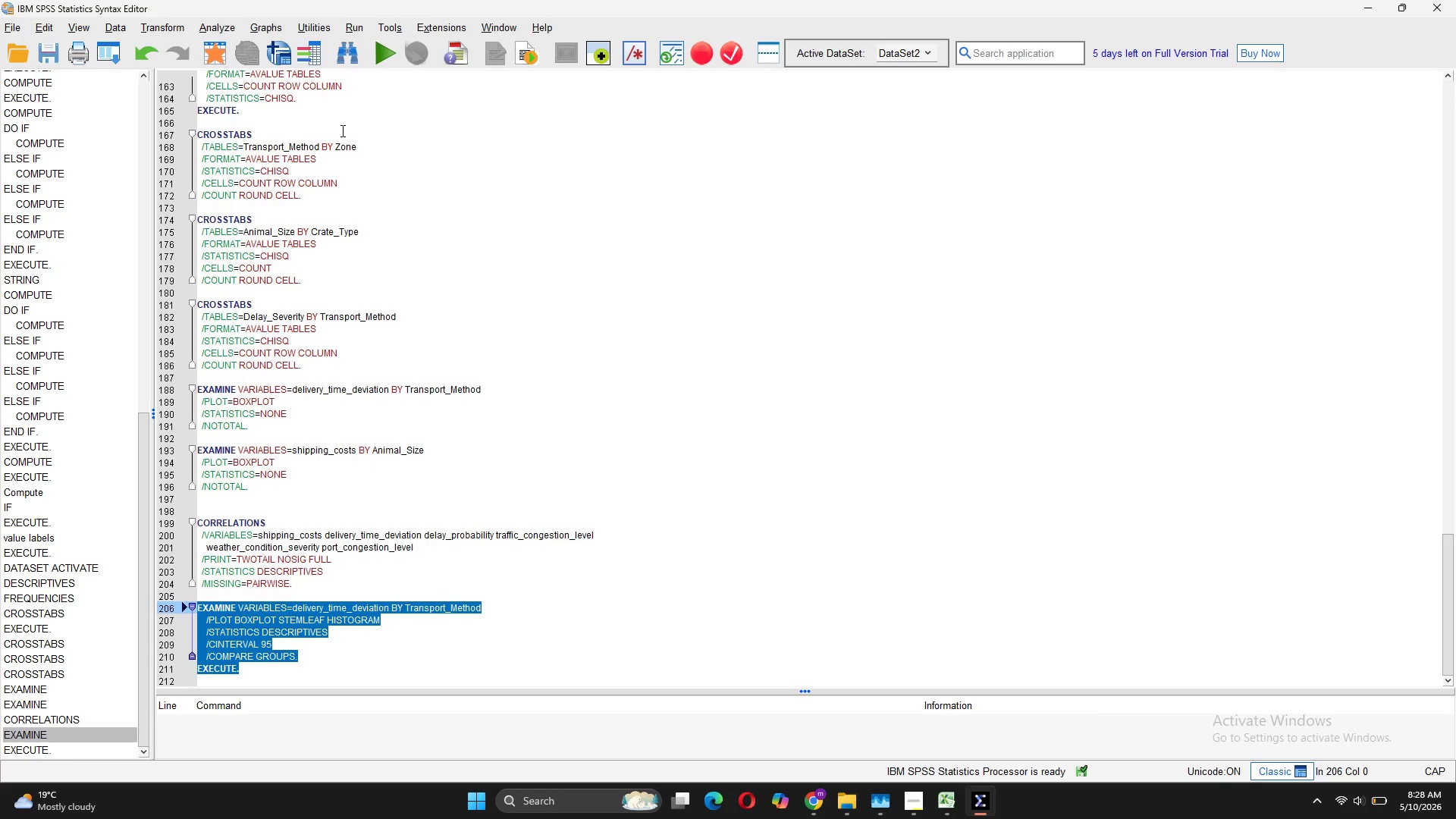 
left_click([371, 57])
 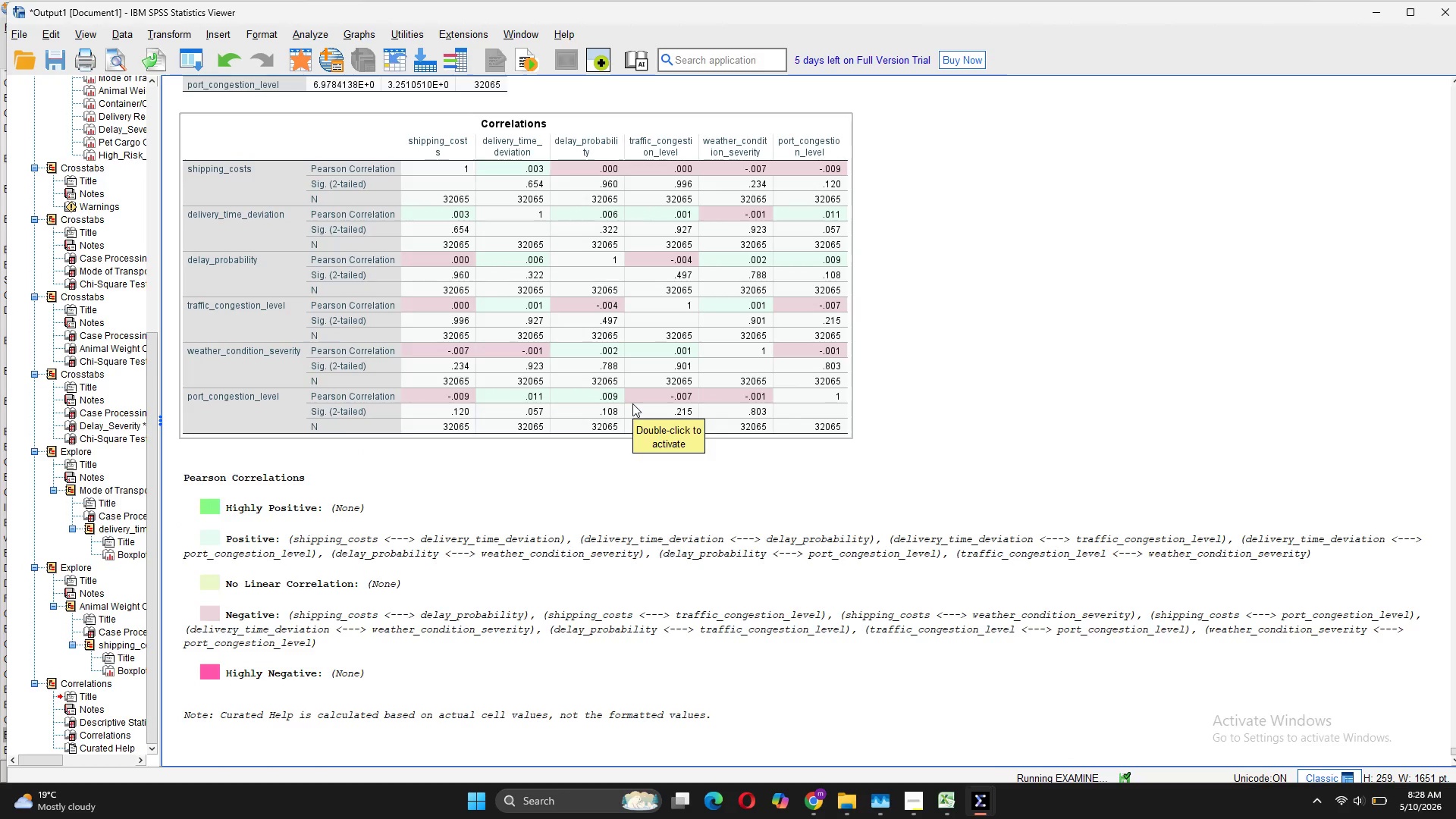 
scroll: coordinate [765, 514], scroll_direction: down, amount: 9.0
 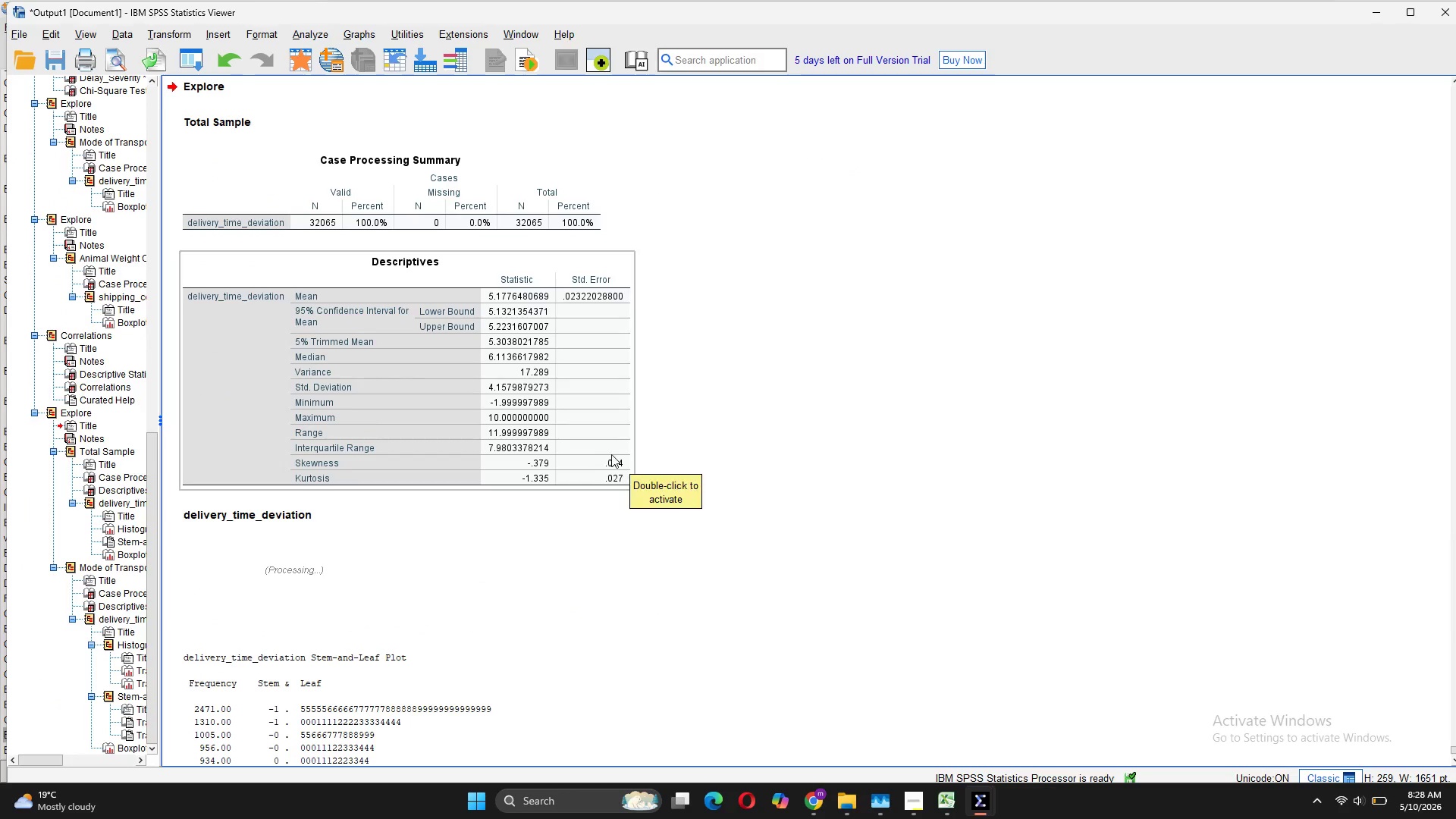 
scroll: coordinate [611, 454], scroll_direction: up, amount: 1.0
 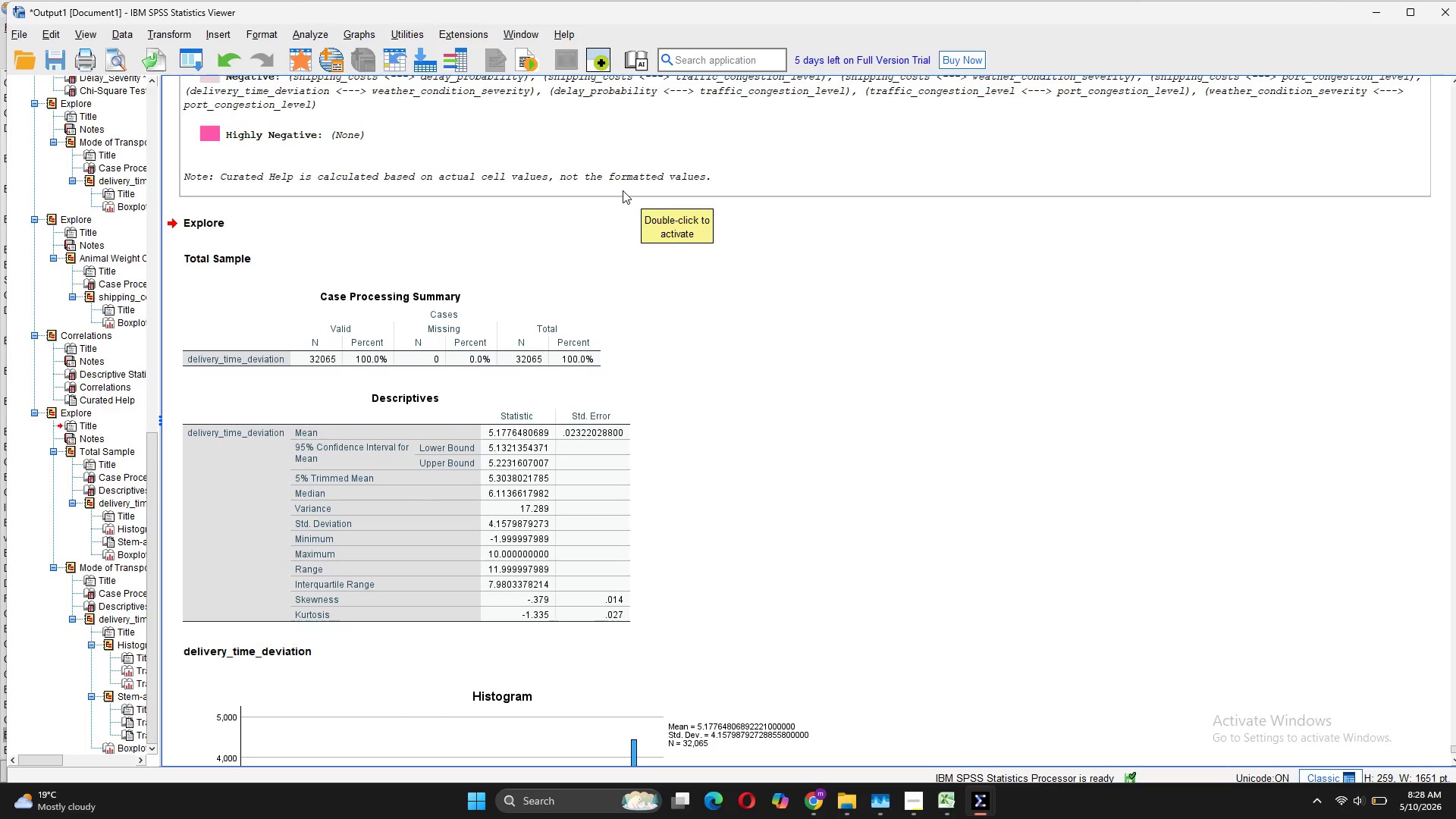 
wait(10.49)
 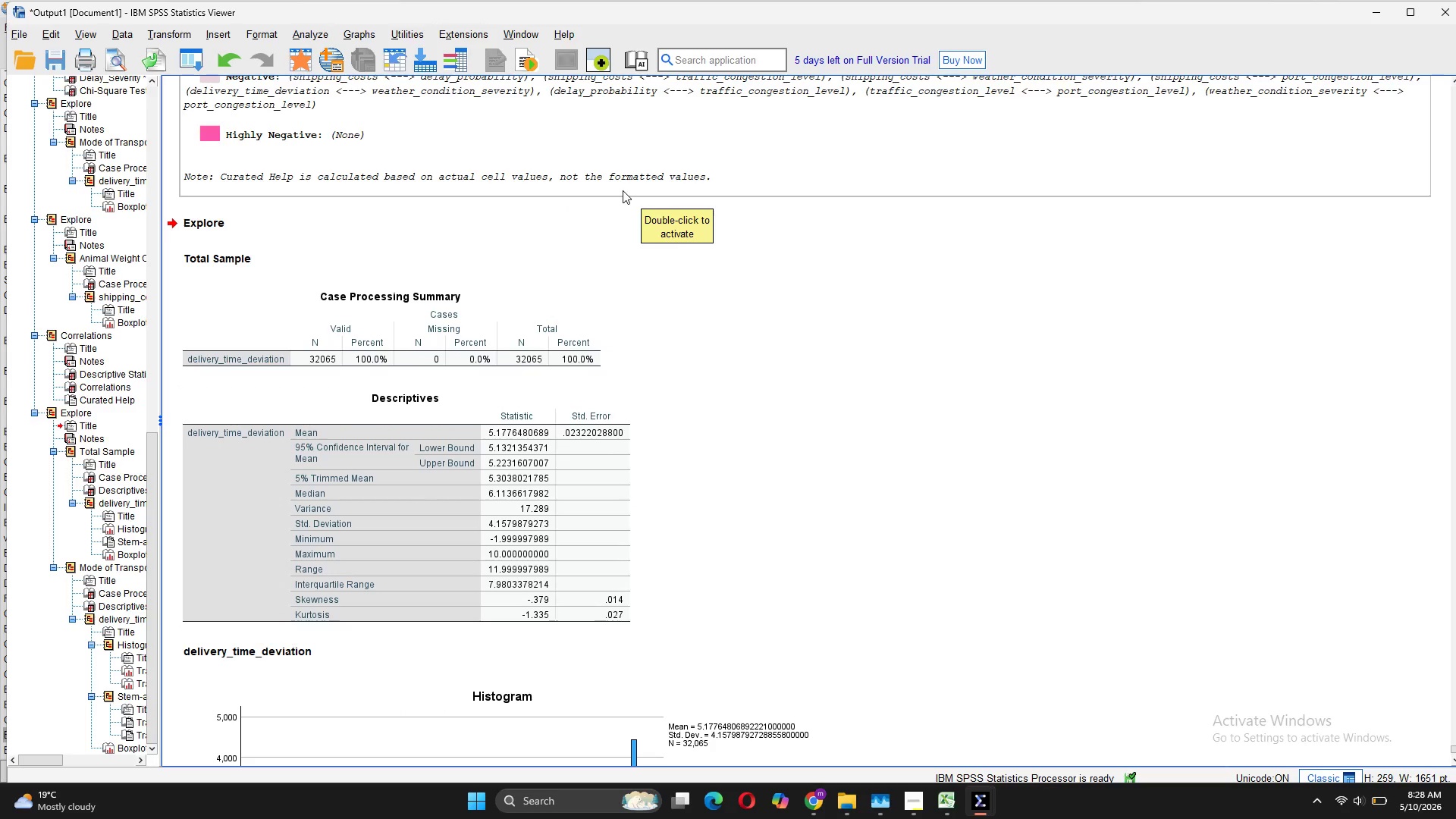 
scroll: coordinate [811, 548], scroll_direction: down, amount: 22.0
 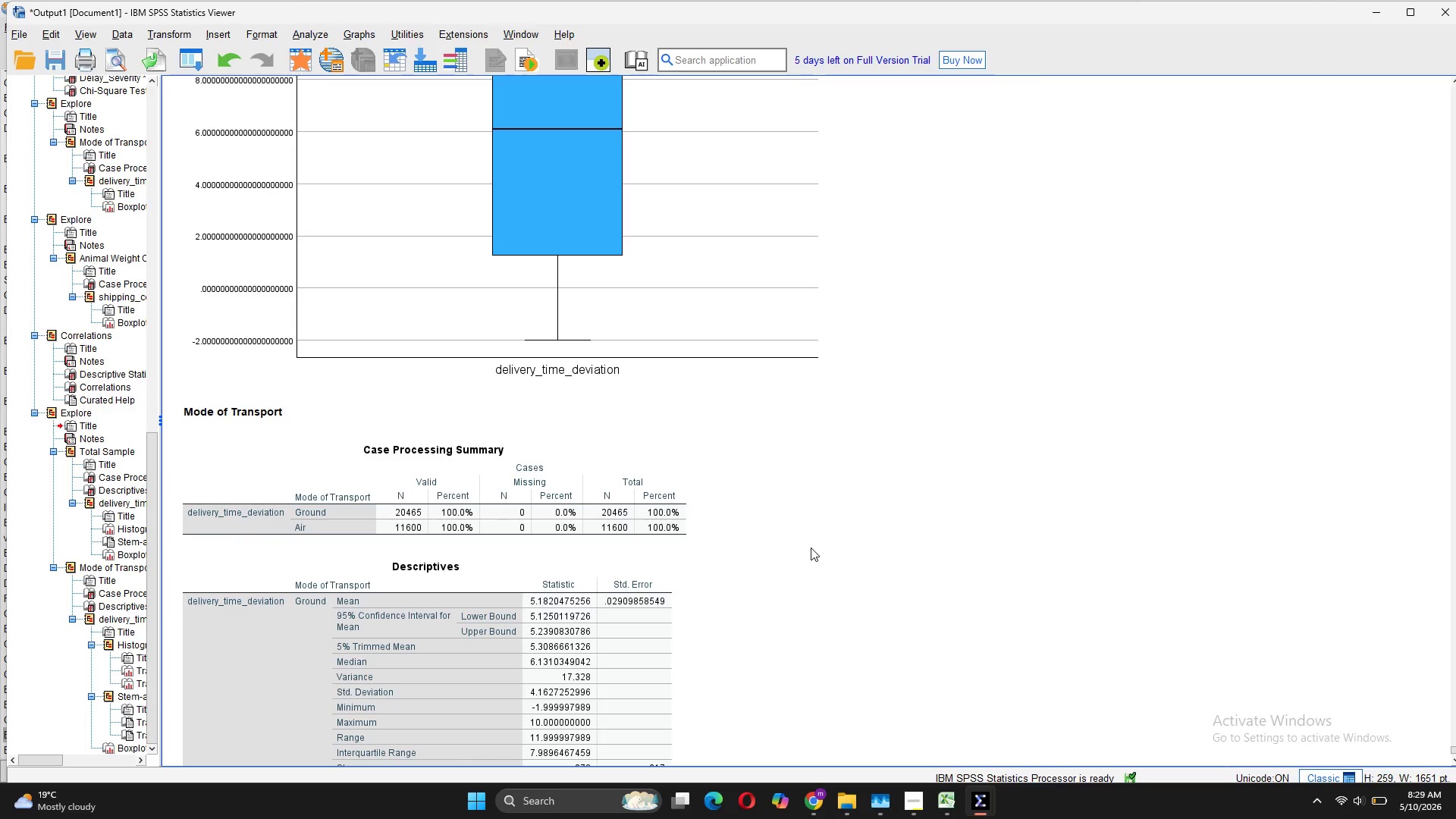 
scroll: coordinate [811, 548], scroll_direction: down, amount: 6.0
 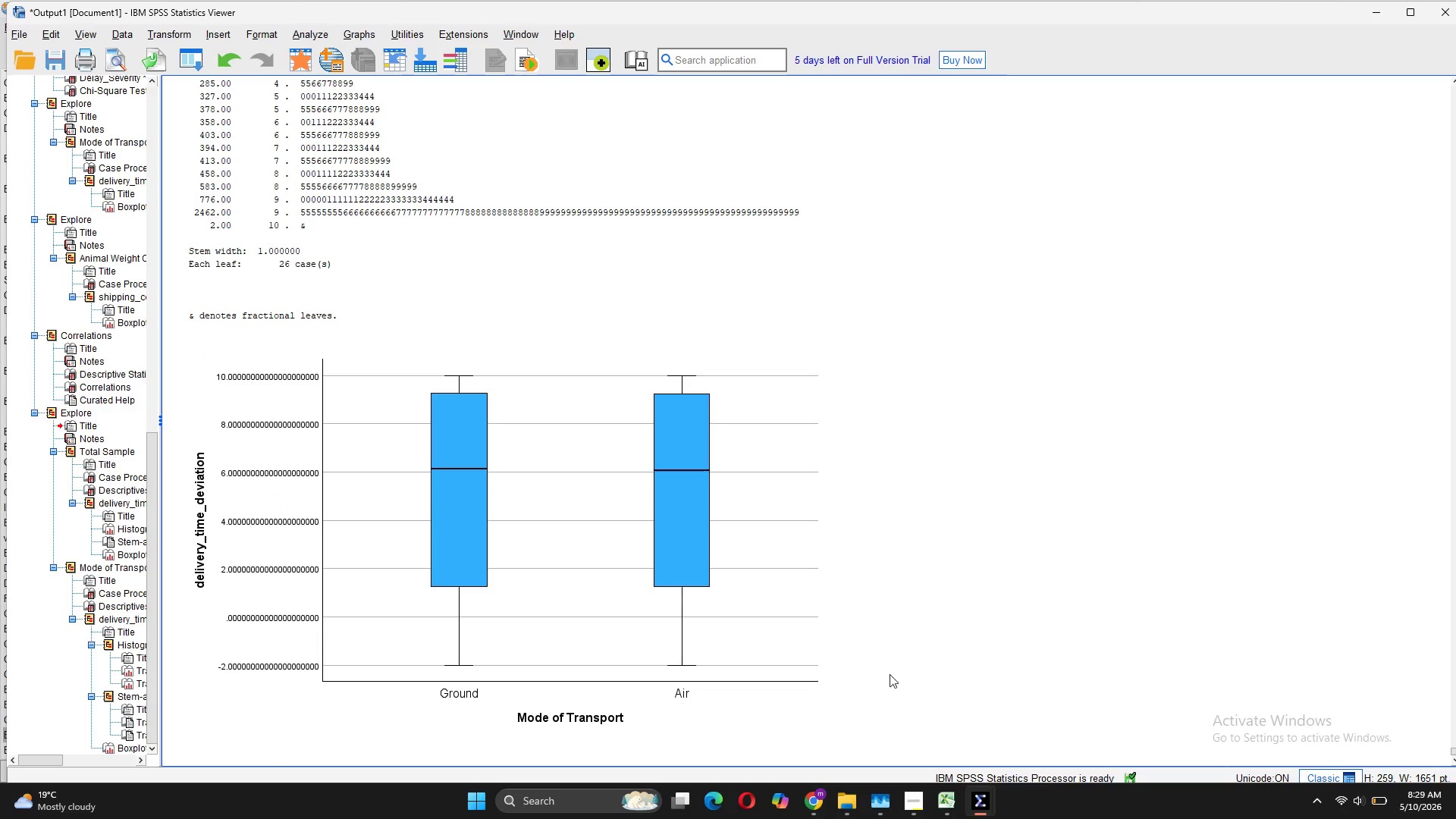 
mouse_move([350, 202])
 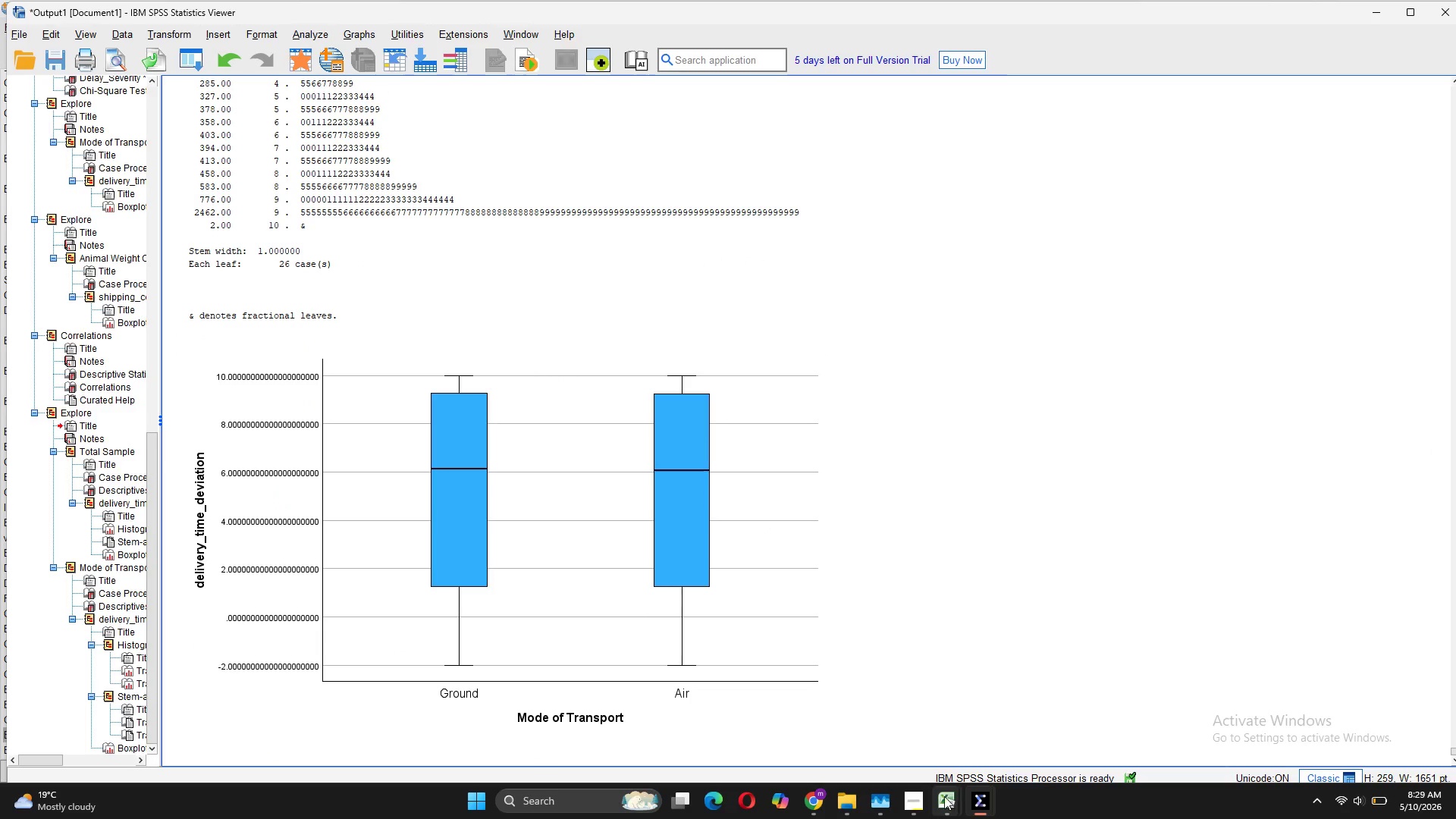 
left_click([905, 795])